 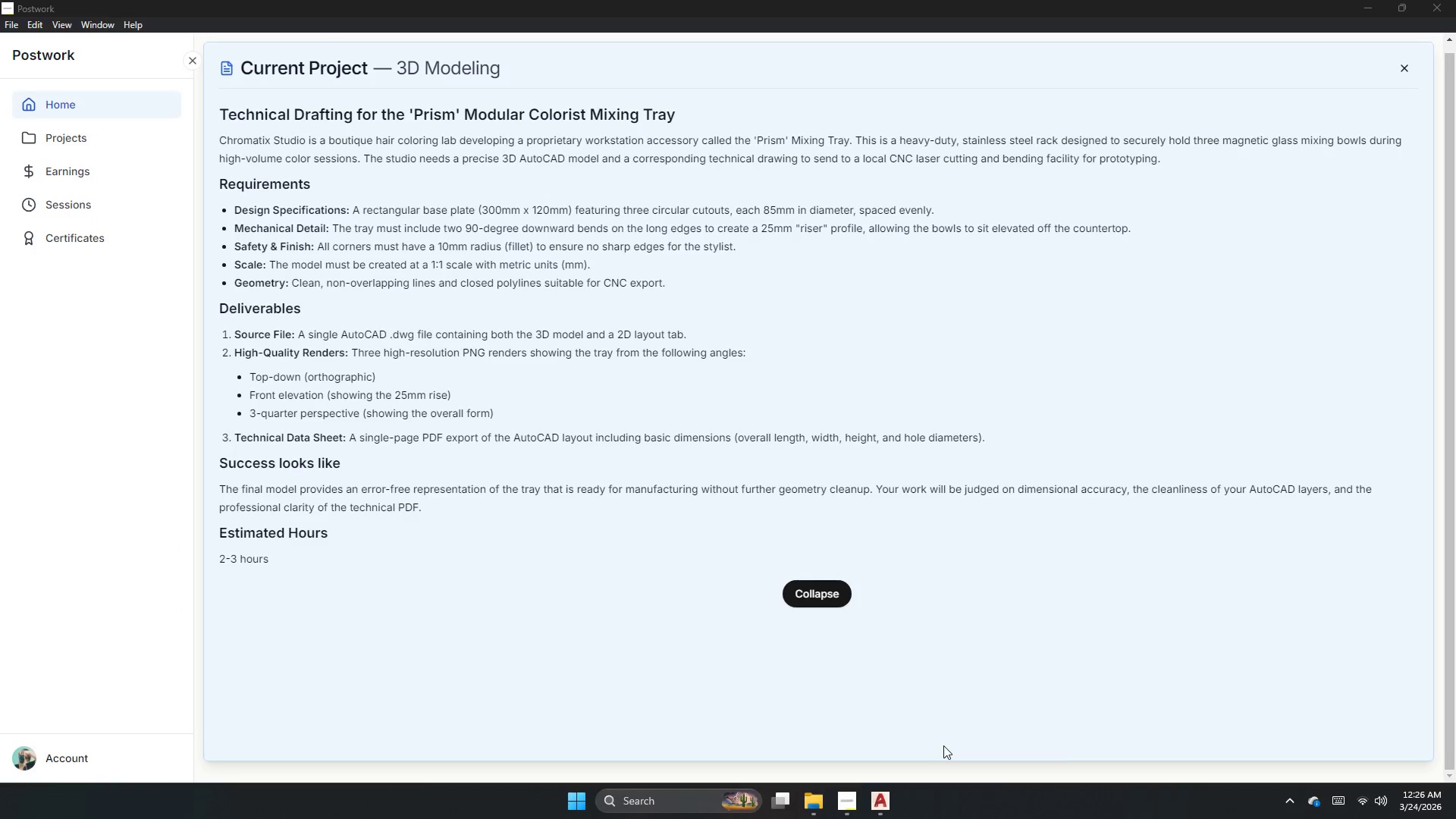 
left_click([1357, 5])
 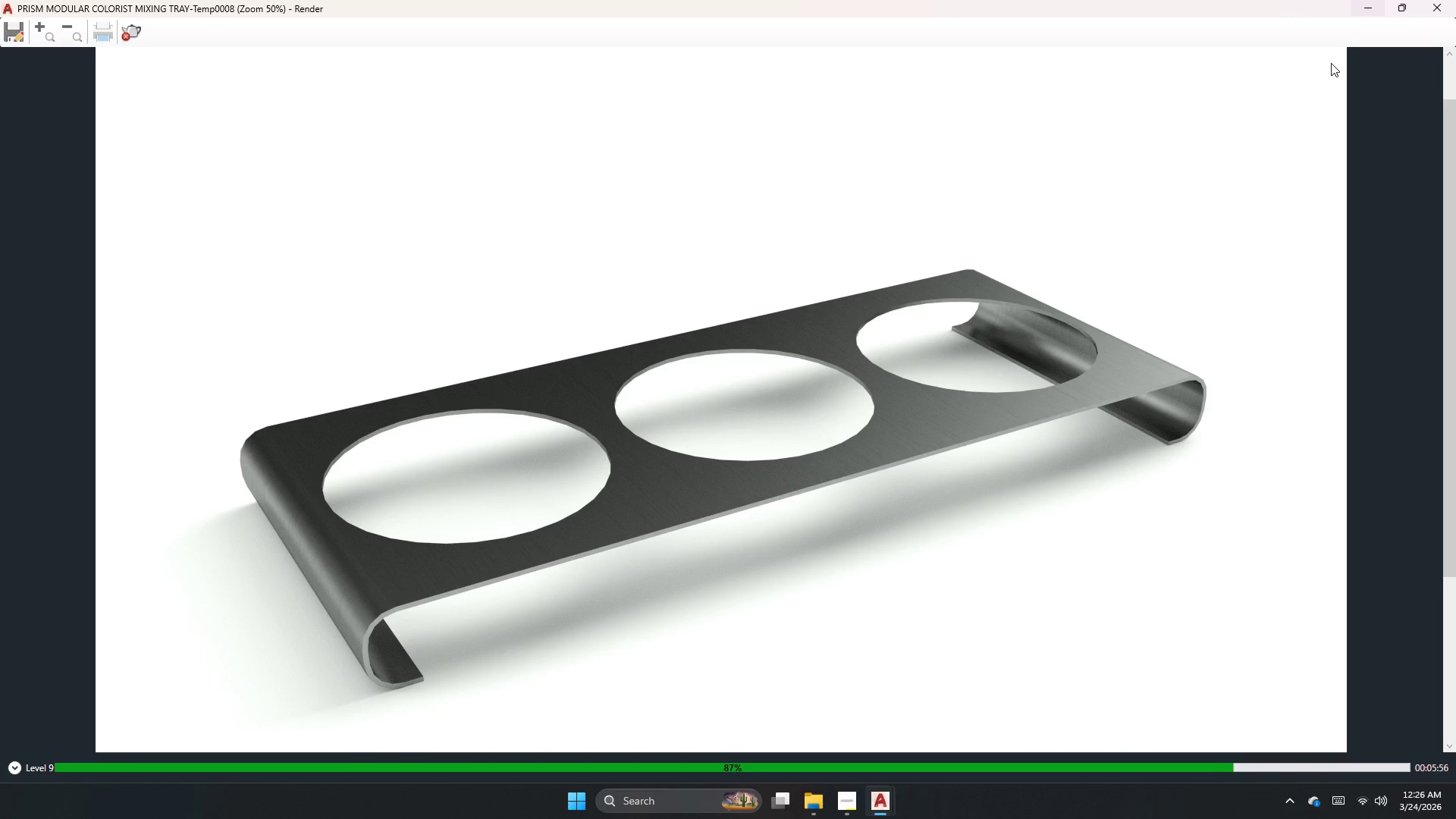 
scroll: coordinate [762, 421], scroll_direction: none, amount: 0.0
 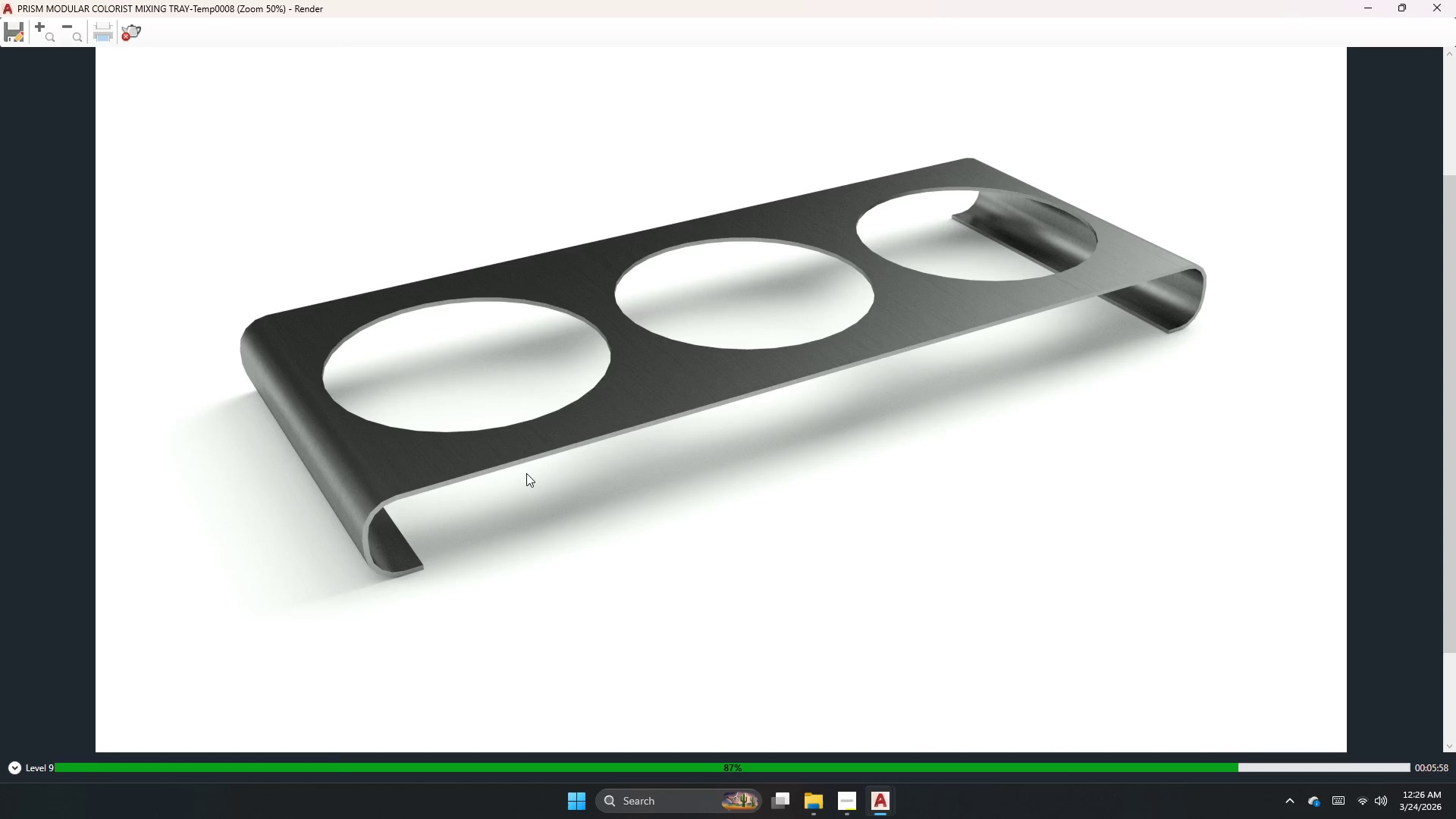 
scroll: coordinate [553, 435], scroll_direction: down, amount: 1.0
 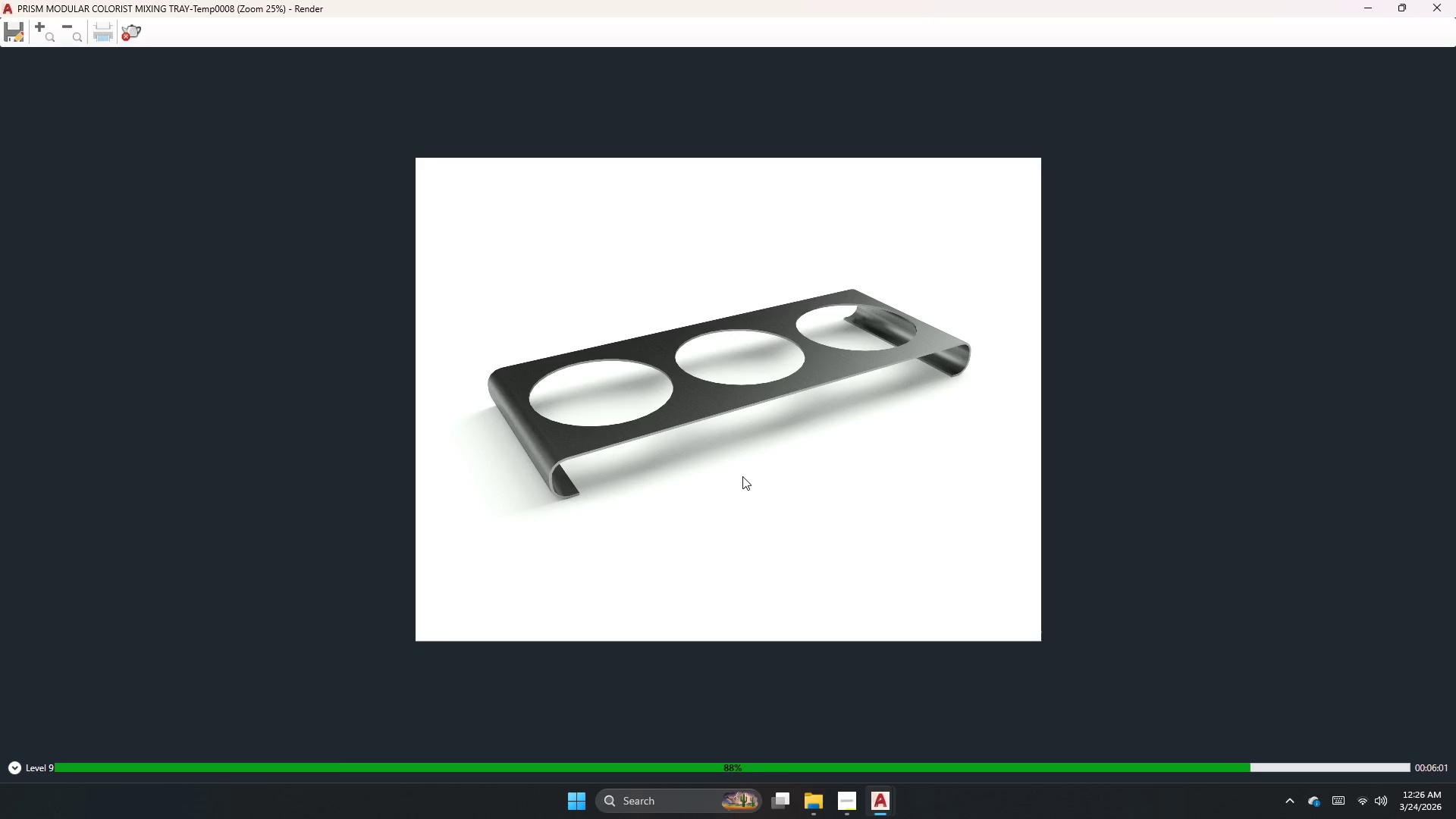 
scroll: coordinate [956, 344], scroll_direction: up, amount: 2.0
 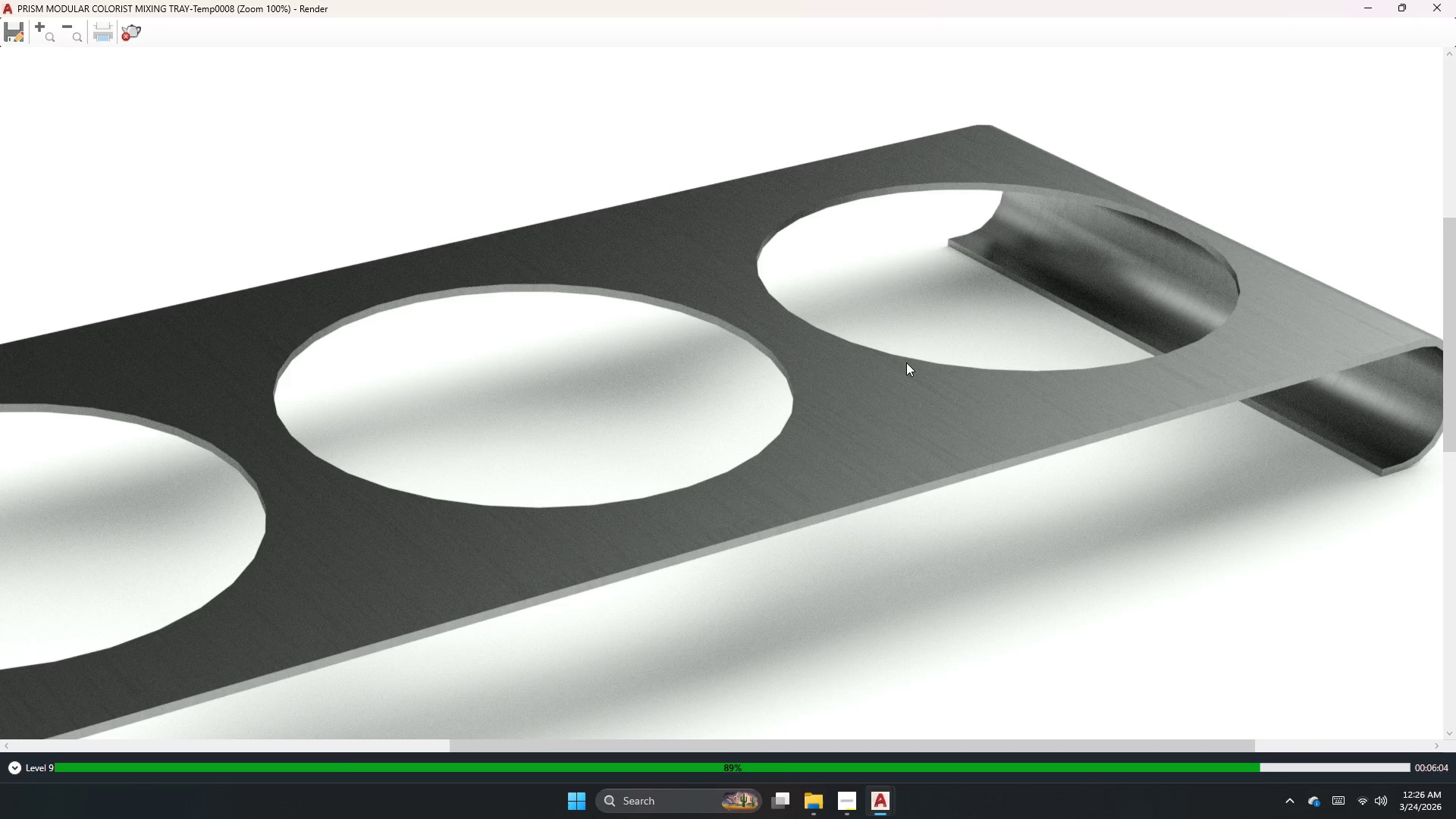 
scroll: coordinate [902, 372], scroll_direction: down, amount: 1.0
 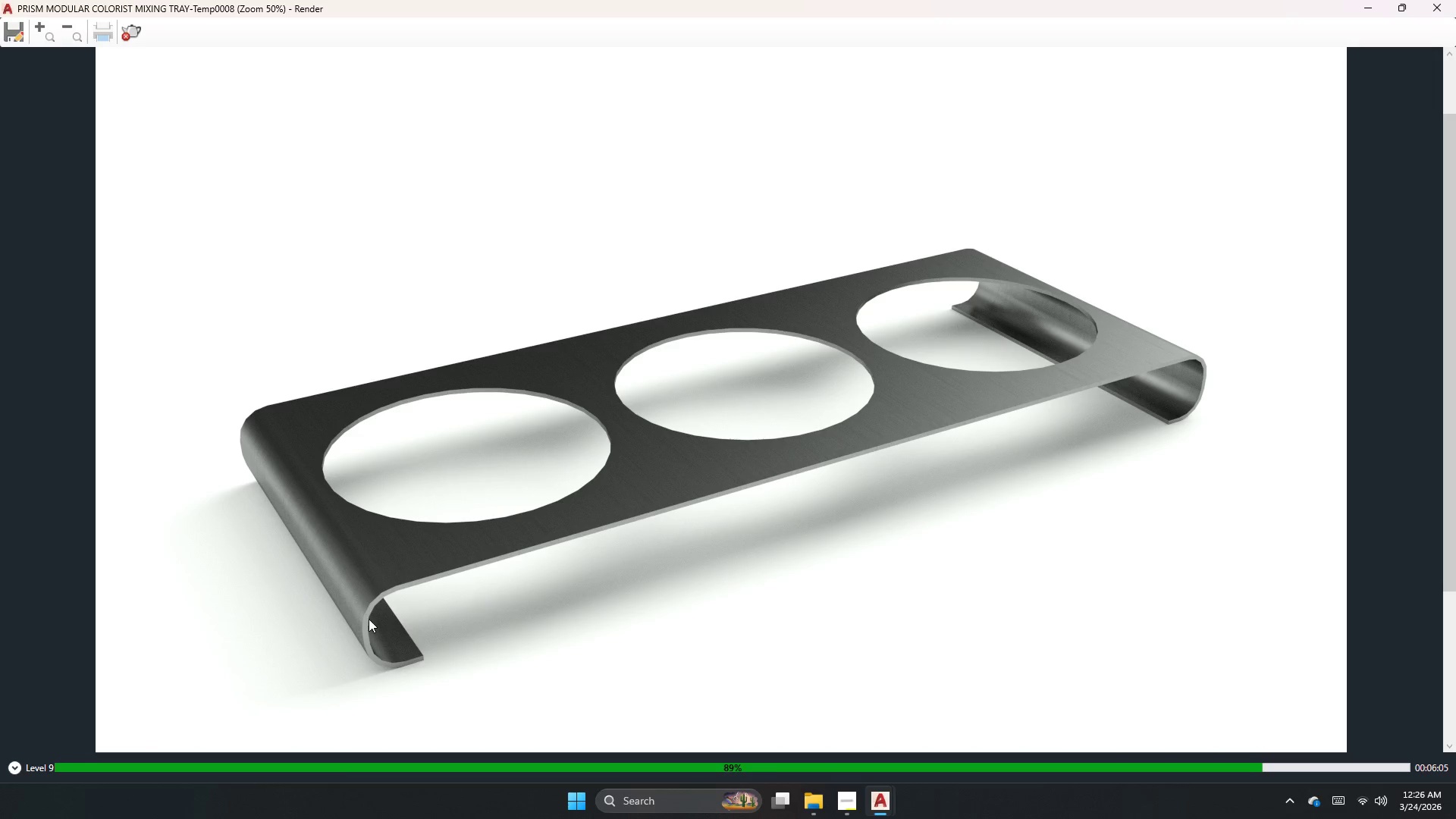 
scroll: coordinate [350, 532], scroll_direction: up, amount: 2.0
 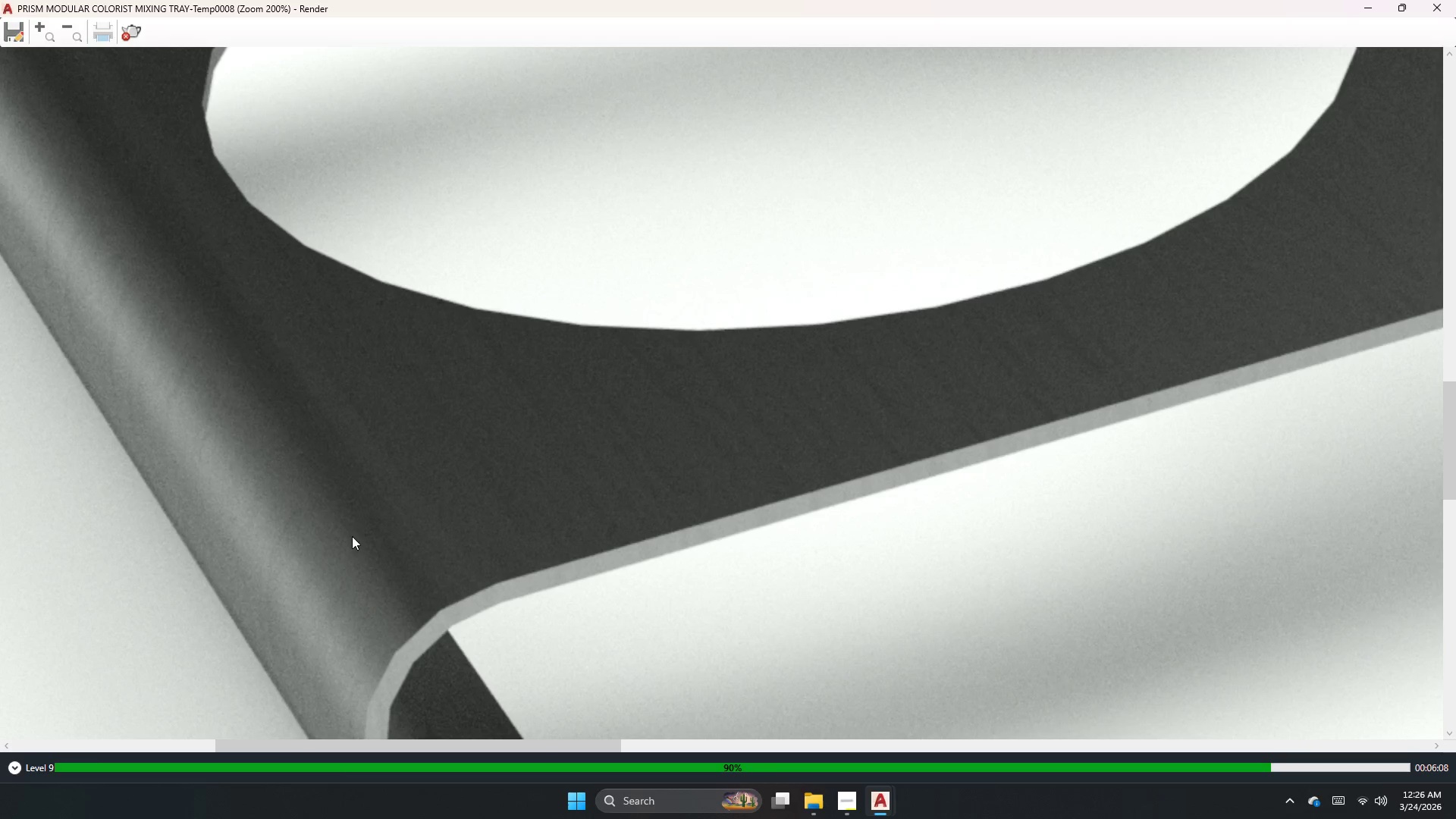 
scroll: coordinate [349, 515], scroll_direction: down, amount: 3.0
 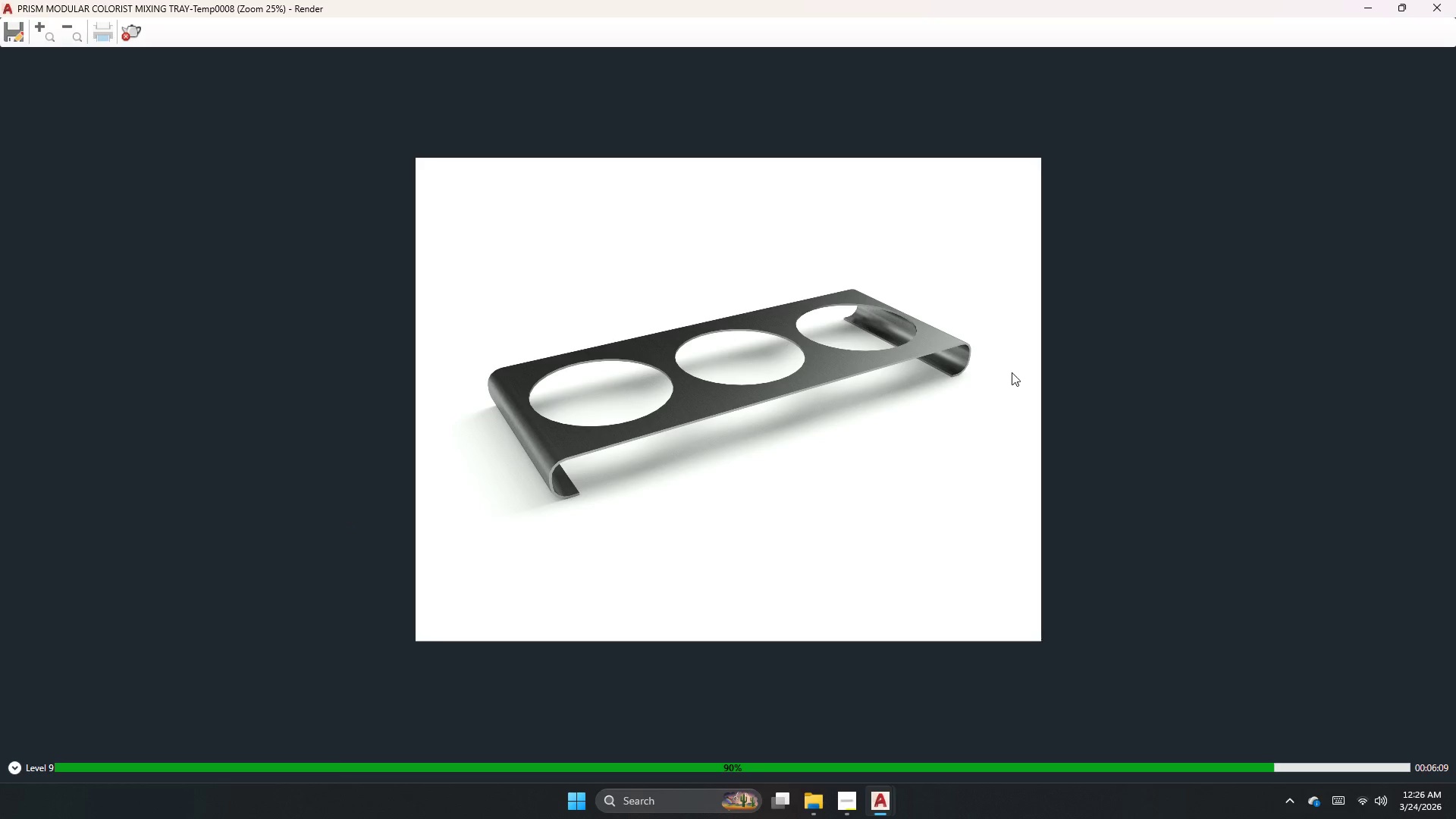 
scroll: coordinate [1046, 322], scroll_direction: up, amount: 1.0
 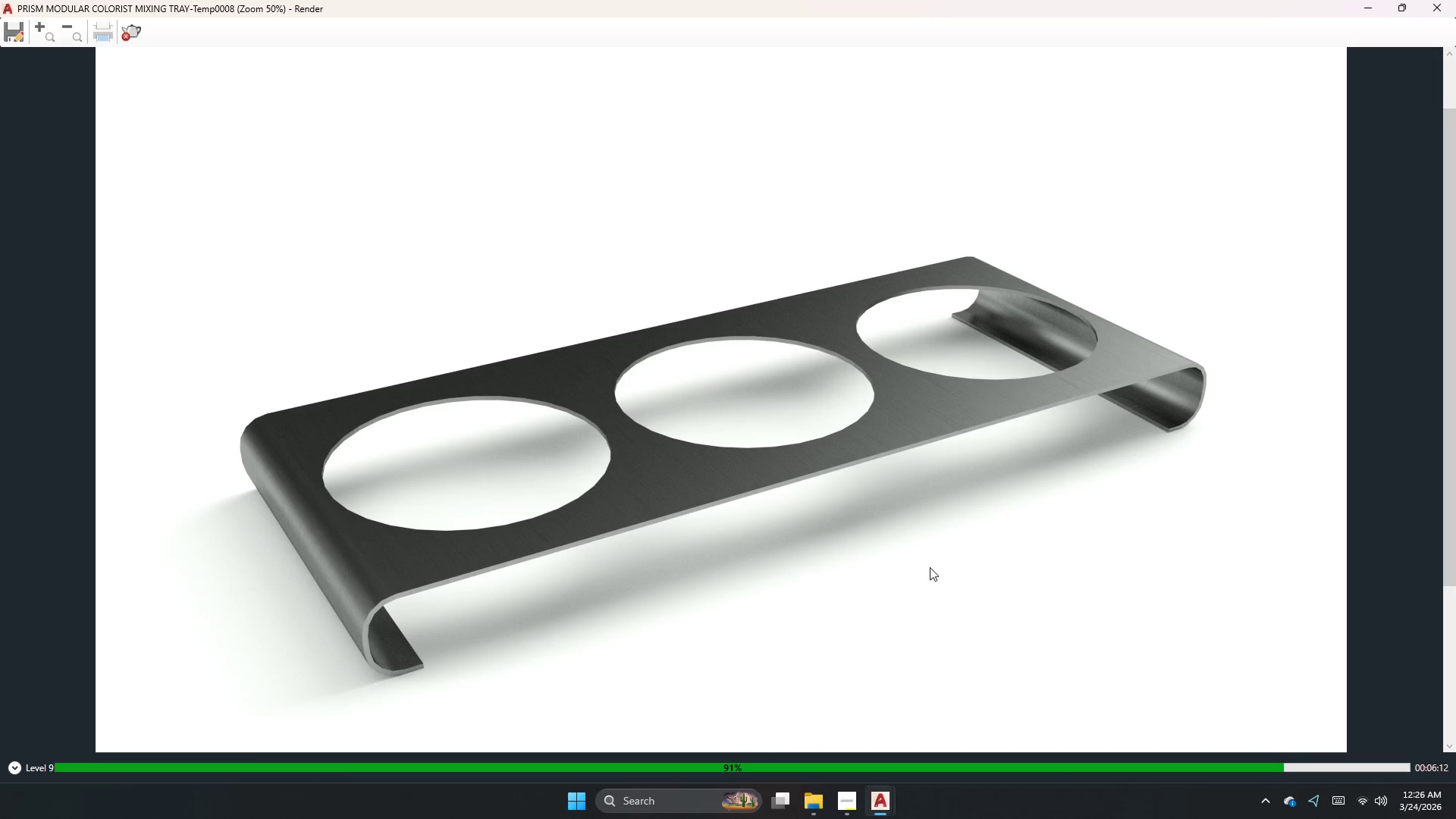 
scroll: coordinate [701, 526], scroll_direction: down, amount: 2.0
 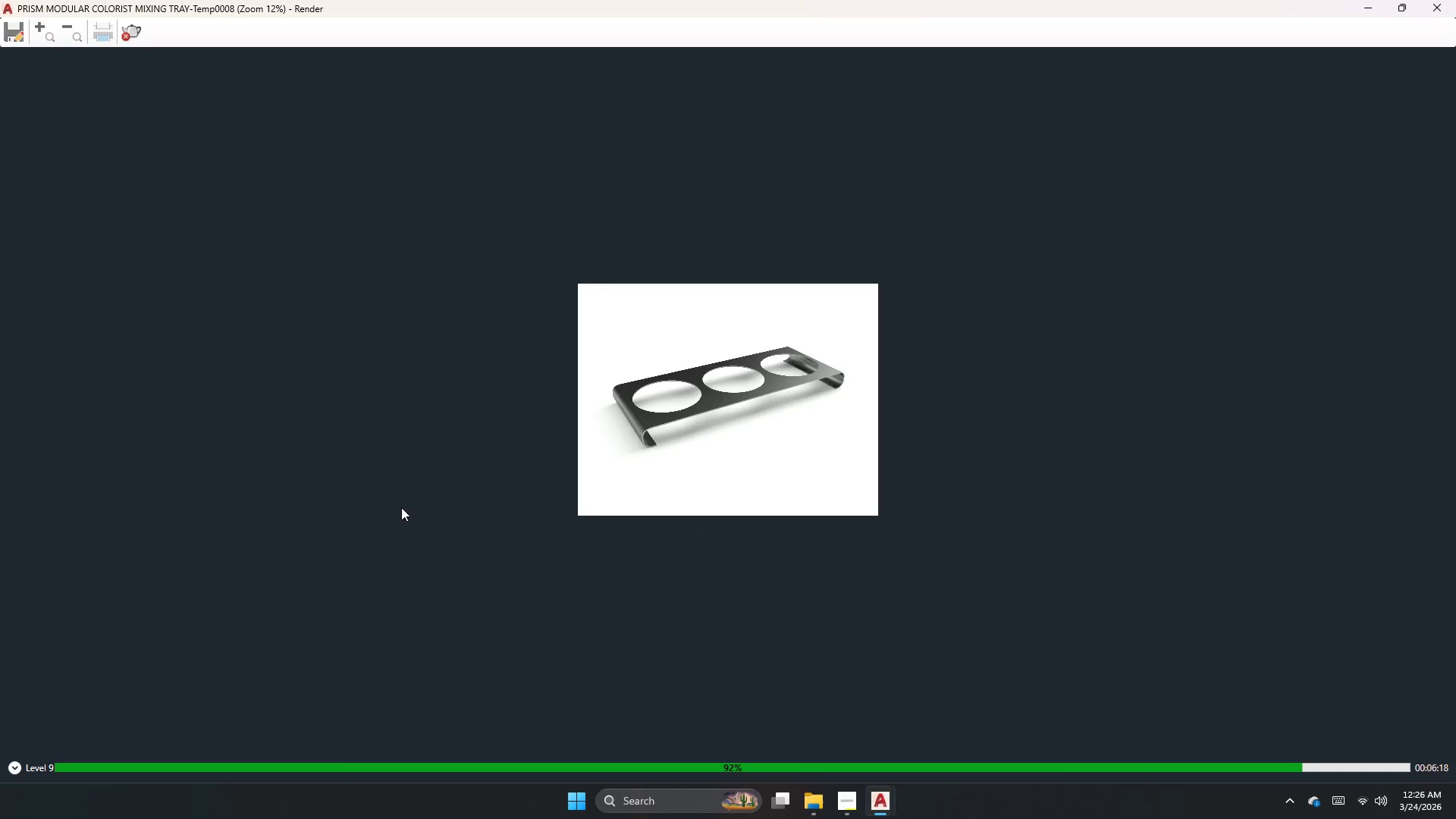 
wait(6.28)
 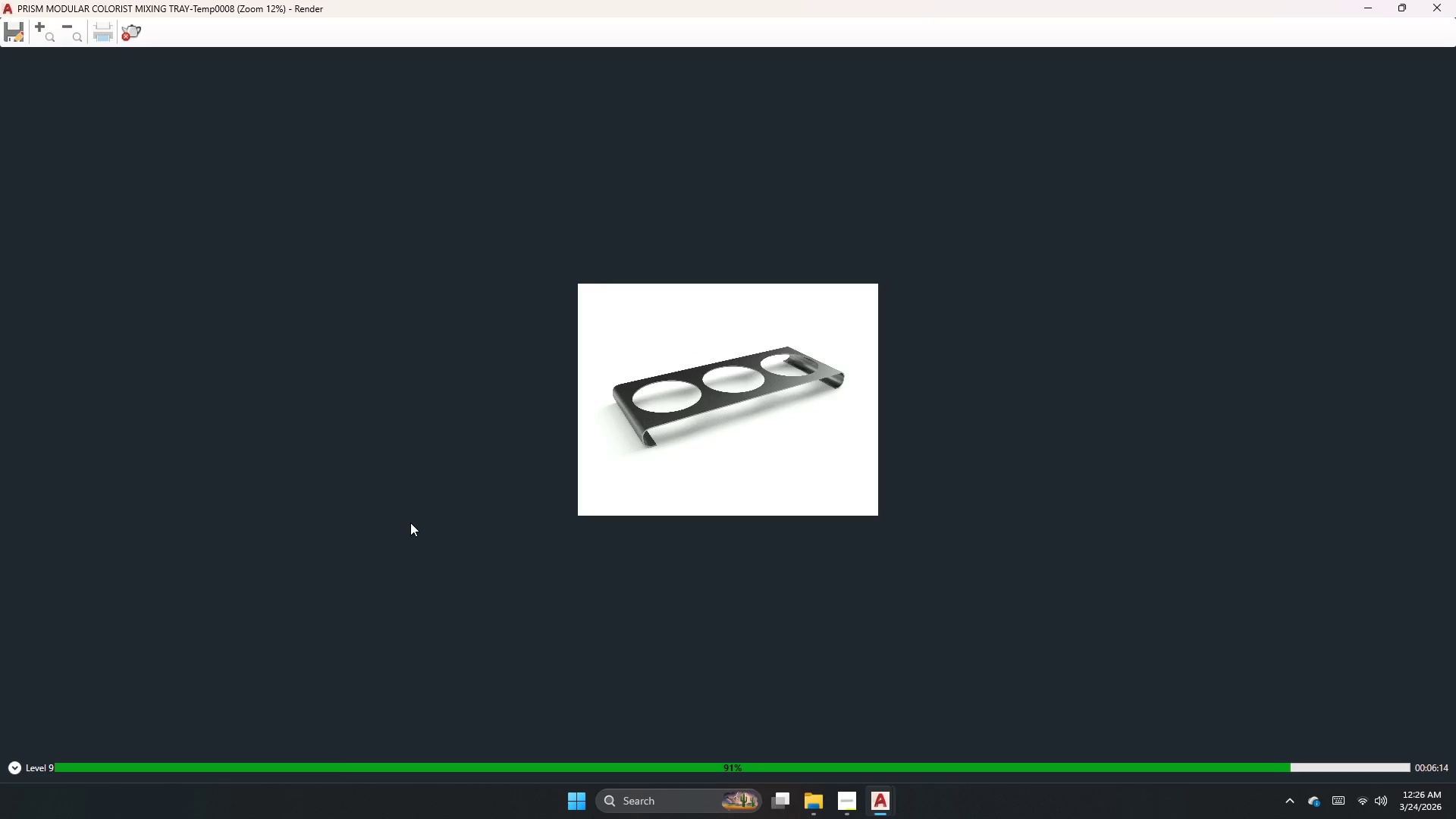 
scroll: coordinate [703, 297], scroll_direction: up, amount: 2.0
 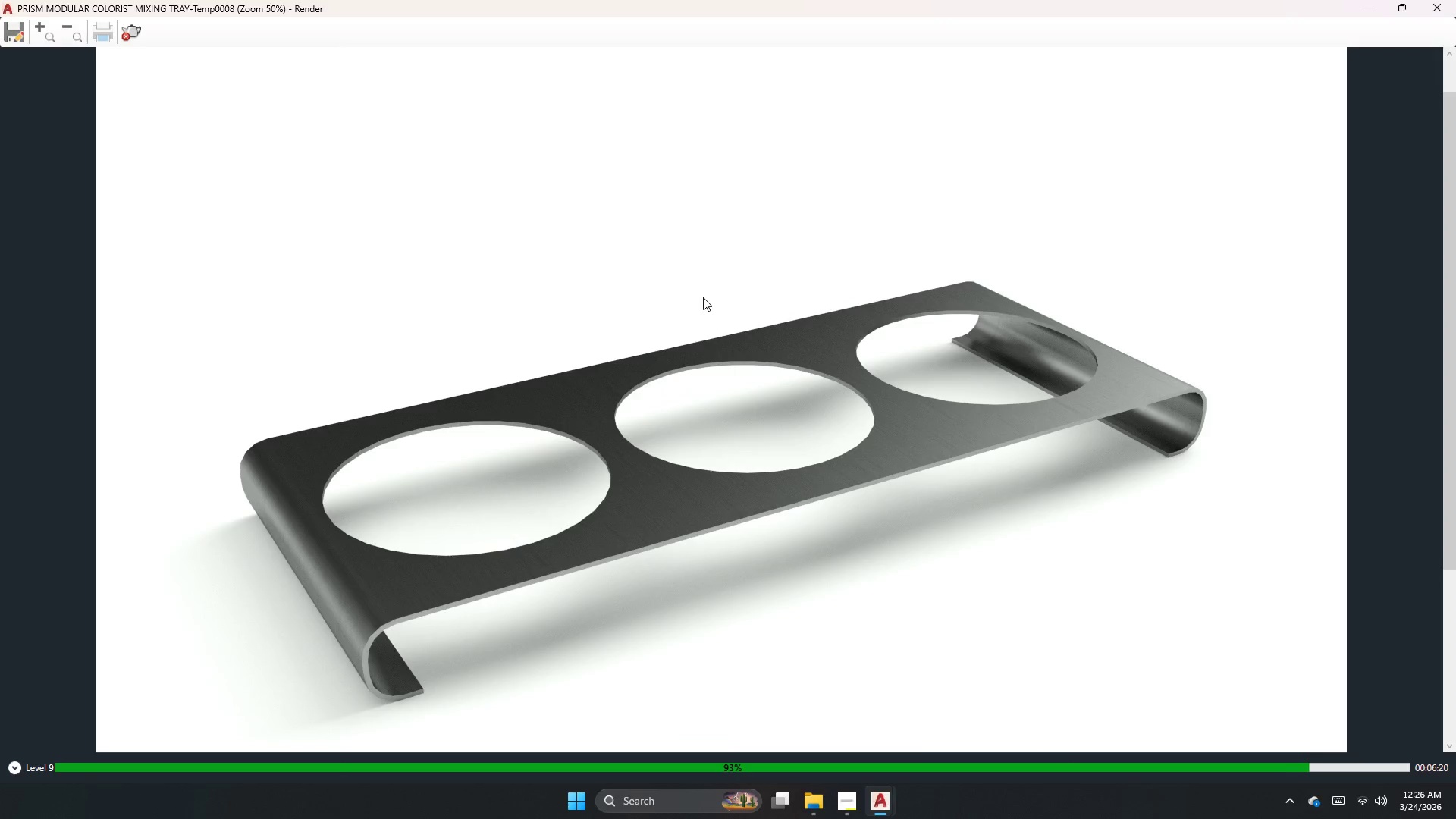 
scroll: coordinate [701, 303], scroll_direction: down, amount: 1.0
 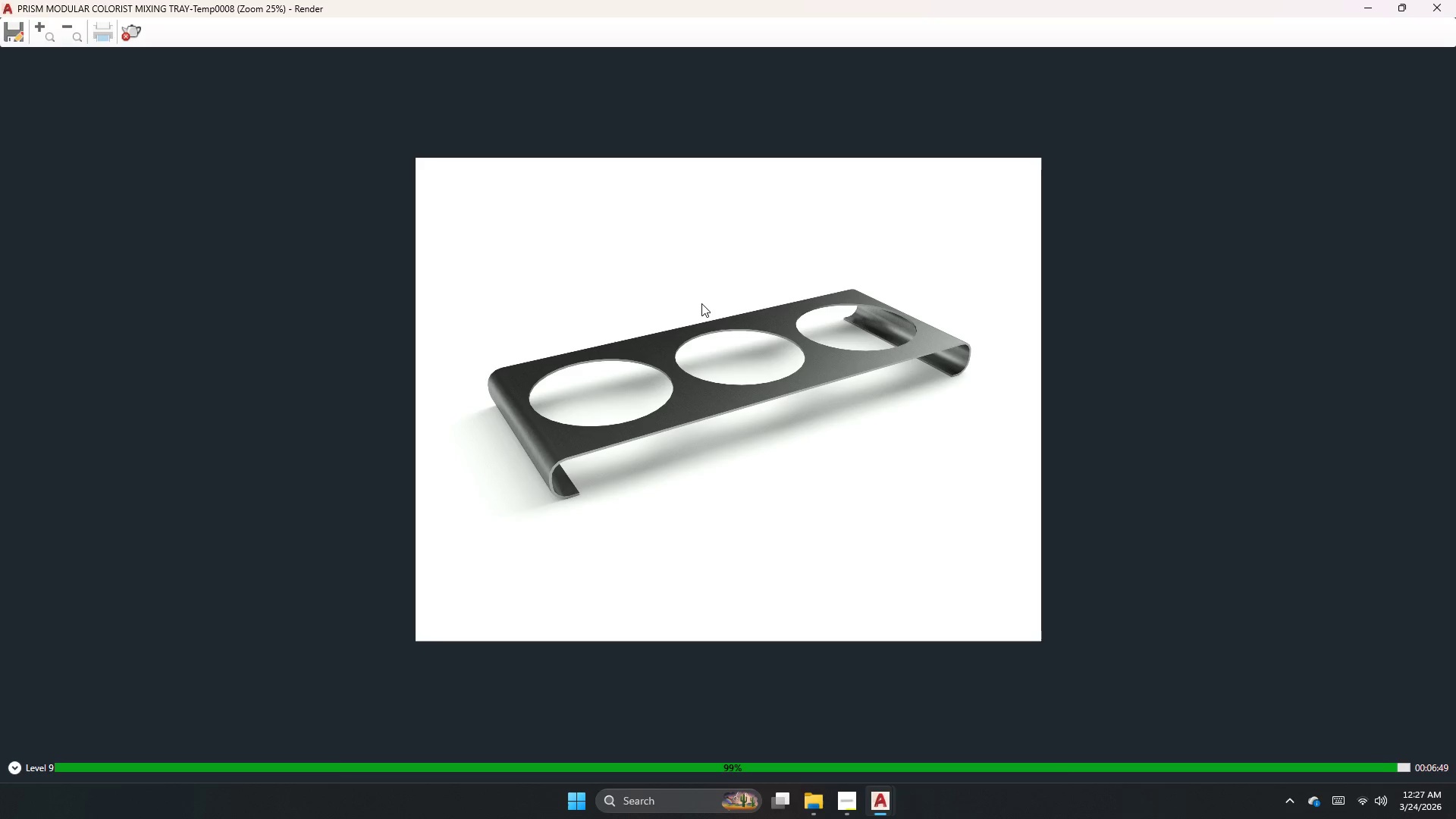 
wait(32.21)
 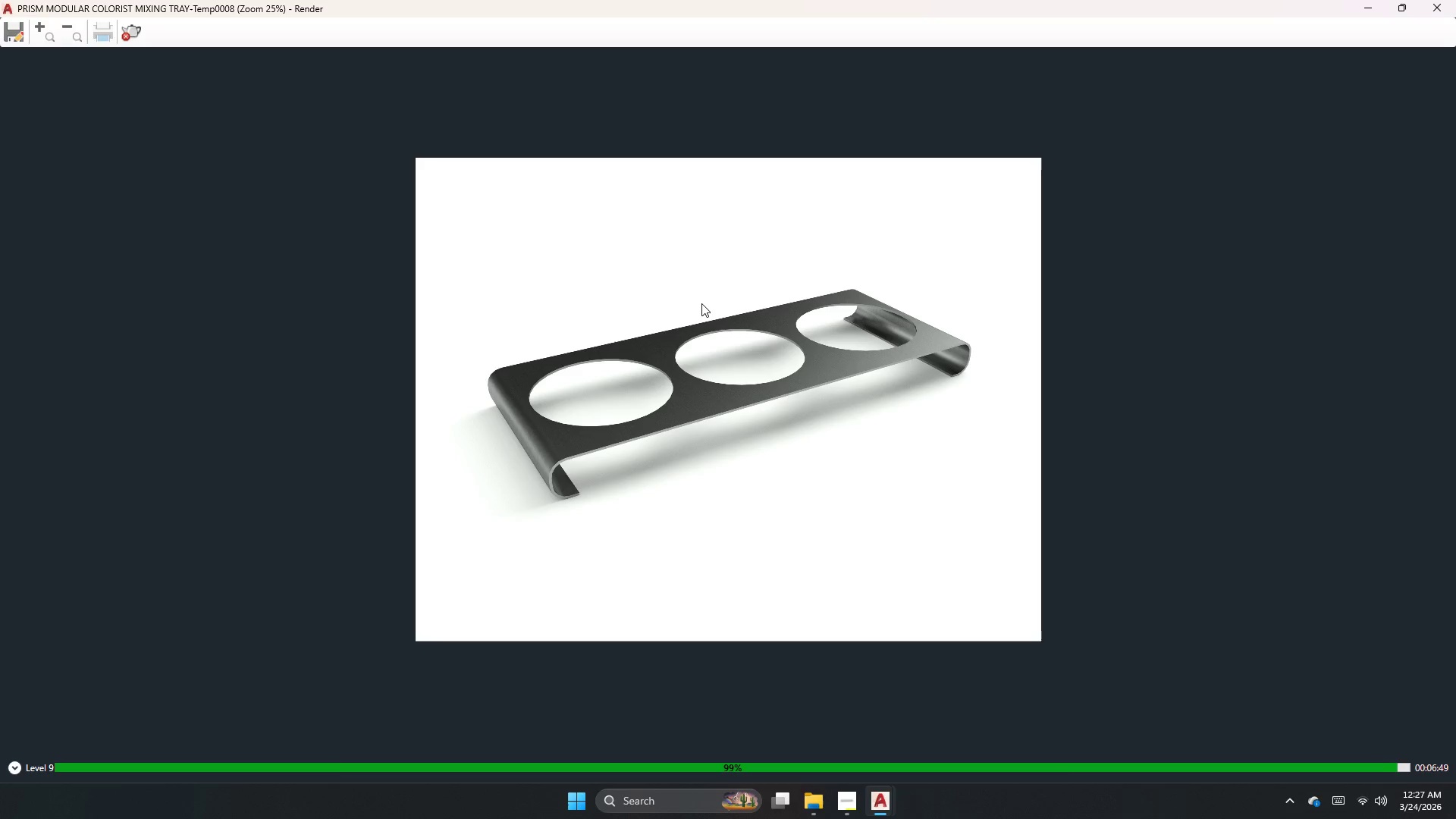 
scroll: coordinate [694, 400], scroll_direction: up, amount: 1.0
 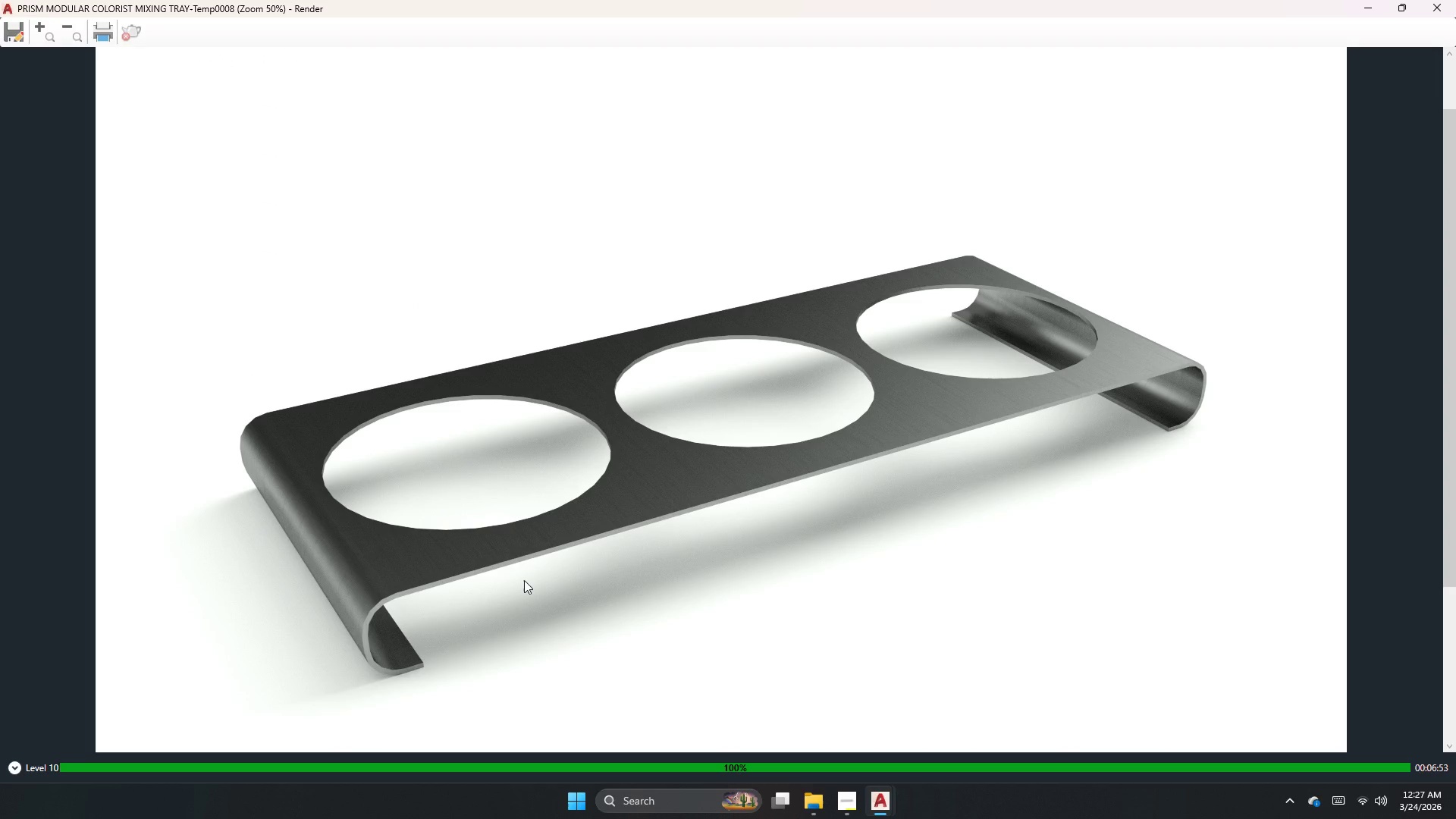 
scroll: coordinate [726, 470], scroll_direction: down, amount: 1.0
 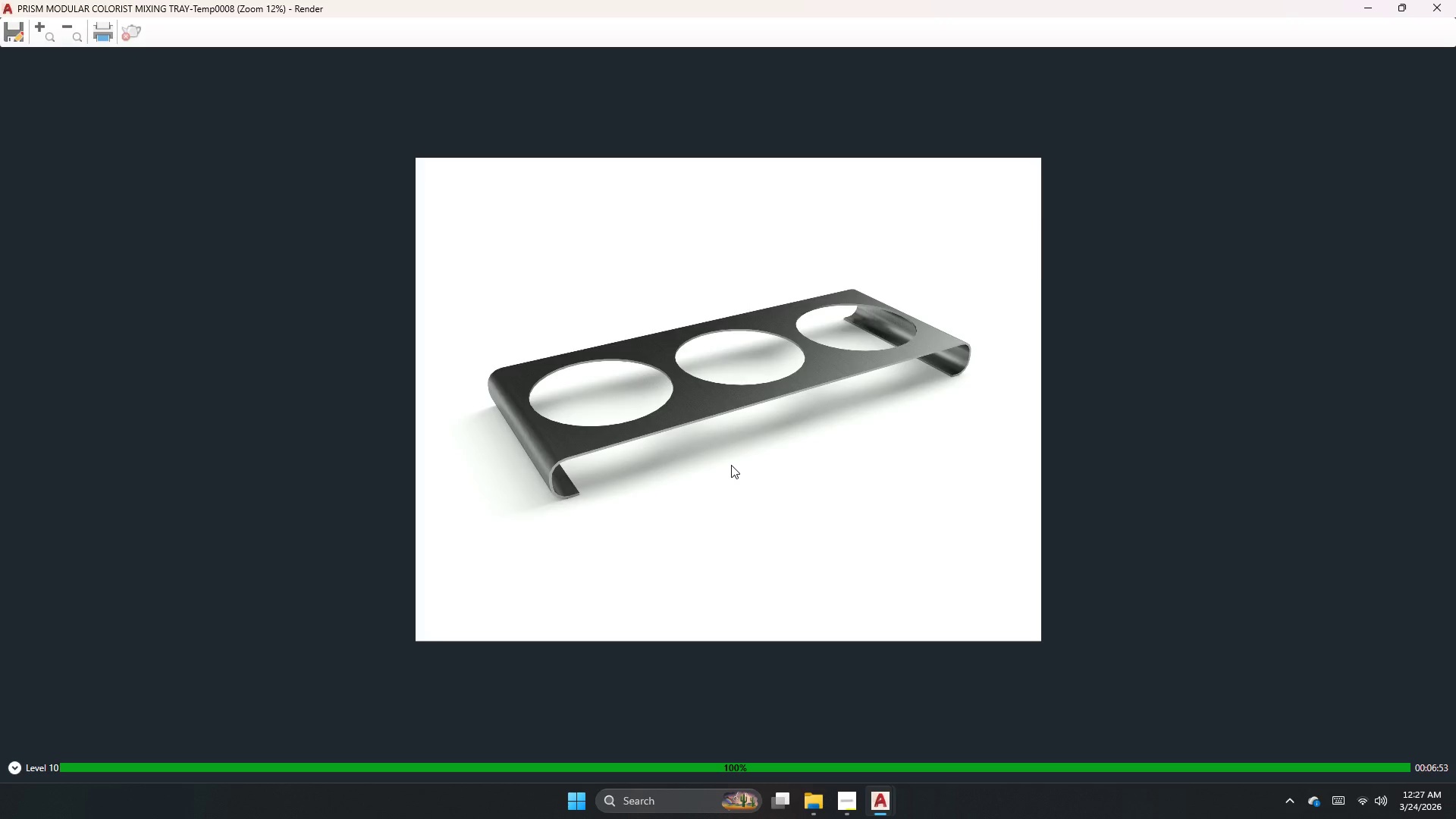 
scroll: coordinate [731, 465], scroll_direction: none, amount: 0.0
 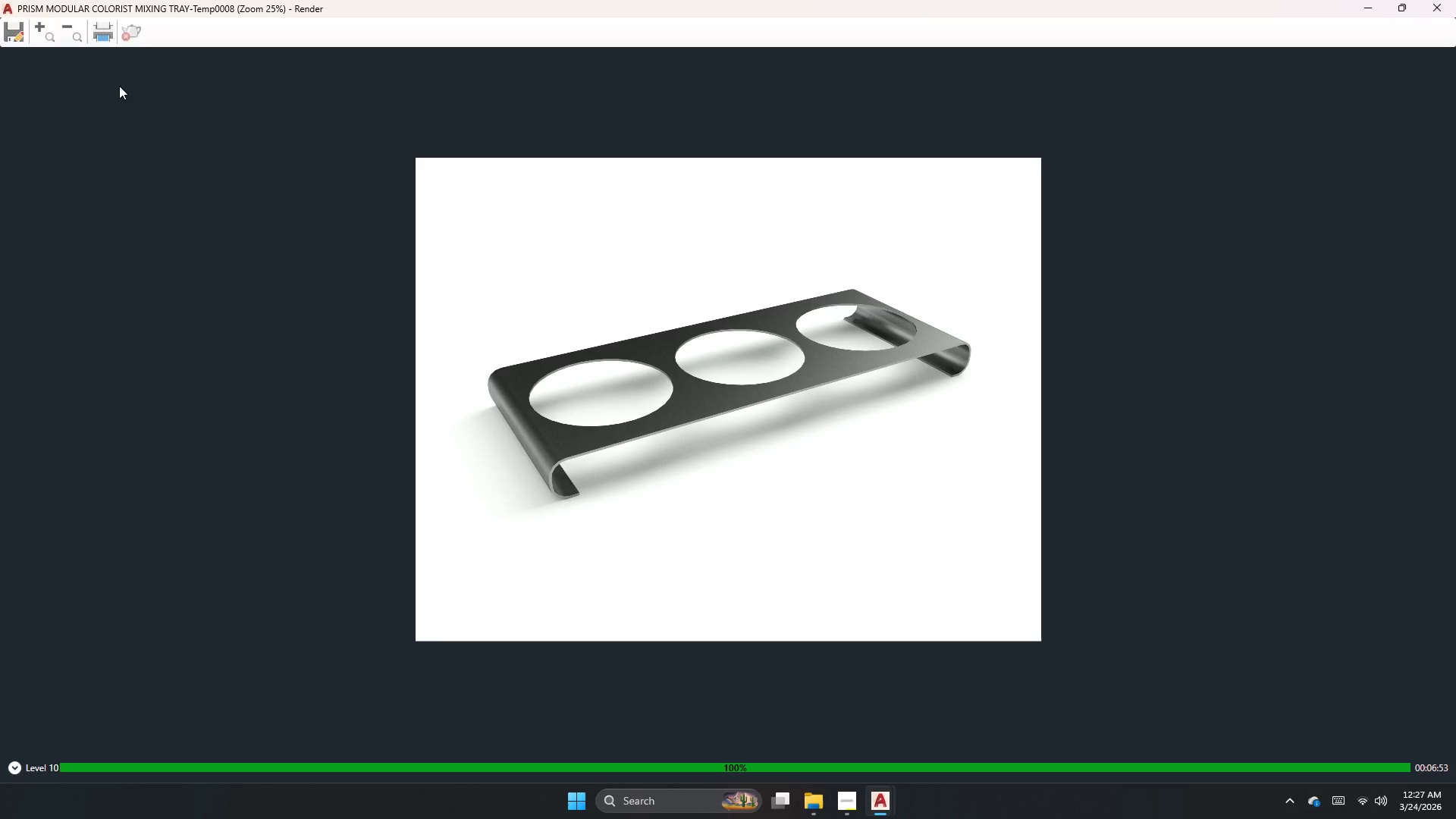 
left_click([18, 41])
 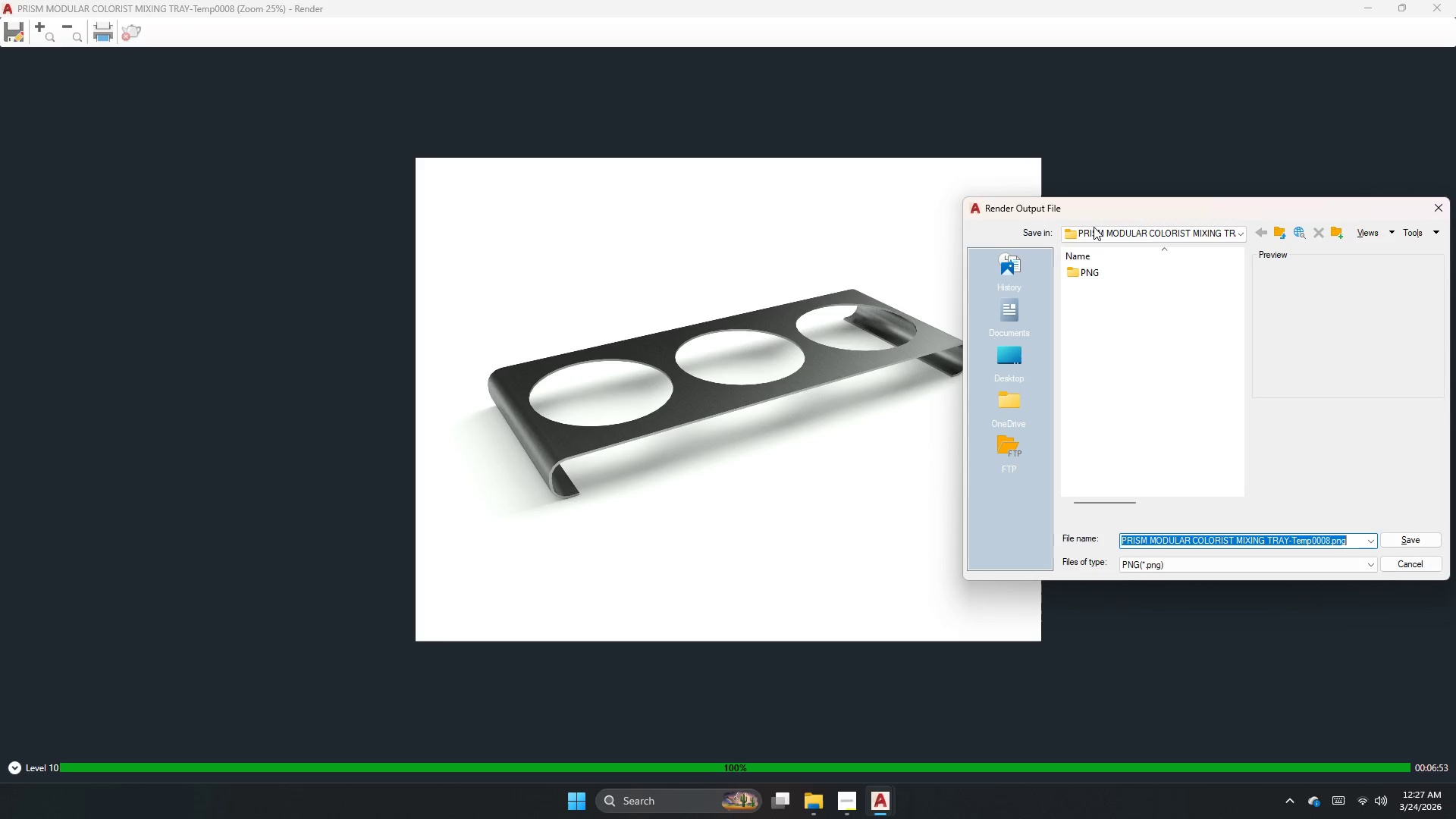 
double_click([1101, 268])
 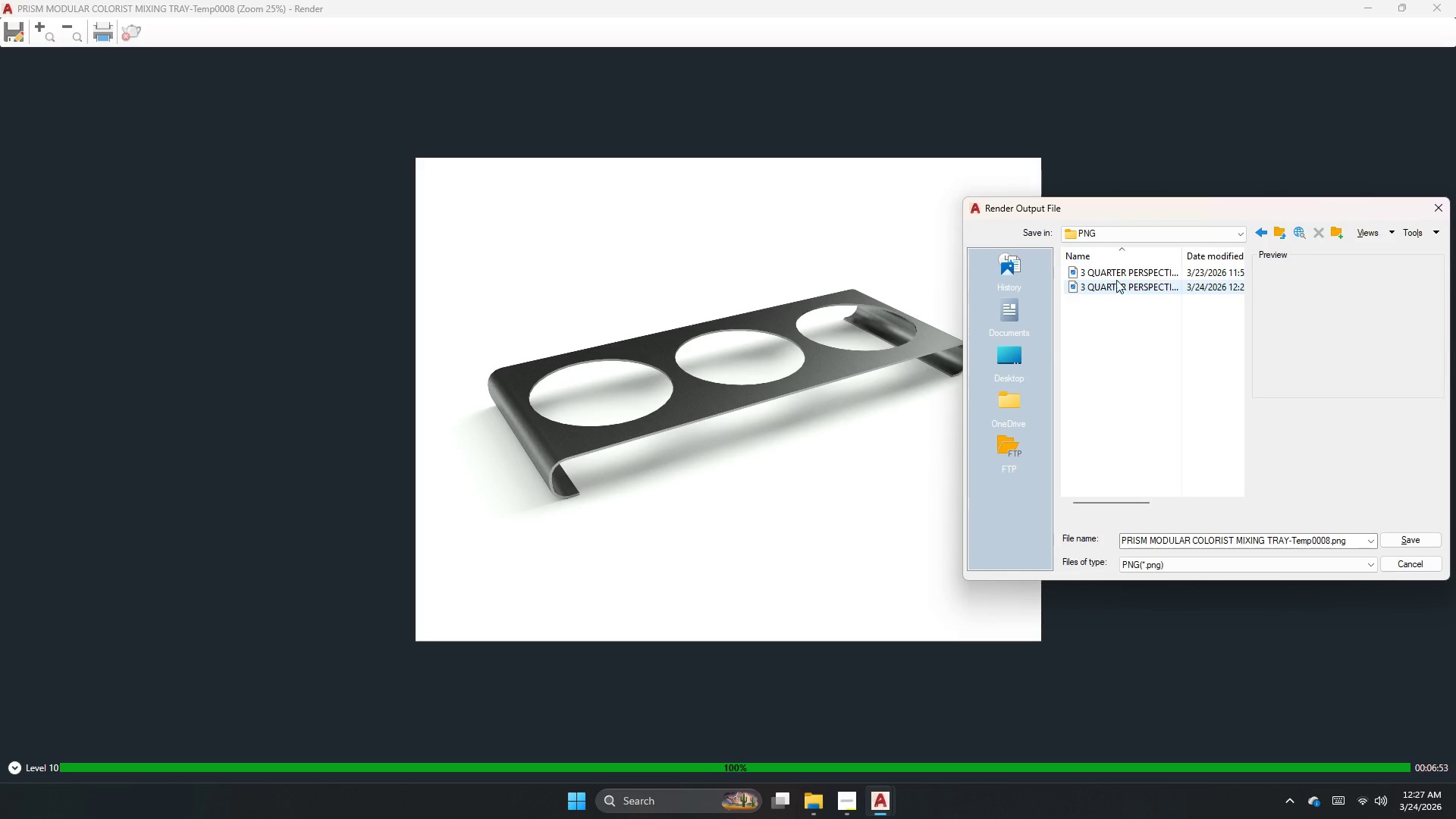 
left_click([1123, 275])
 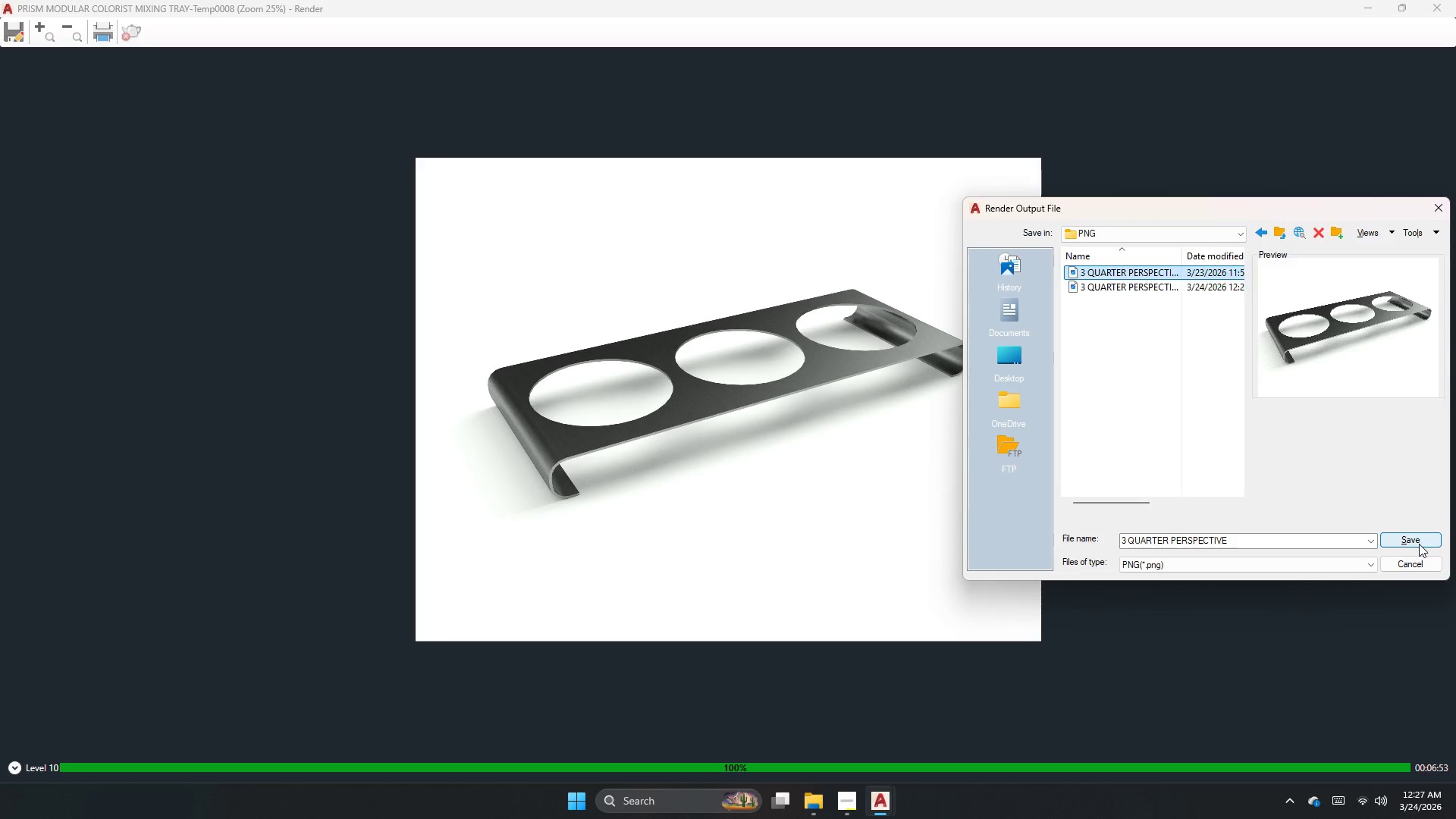 
left_click([1419, 544])
 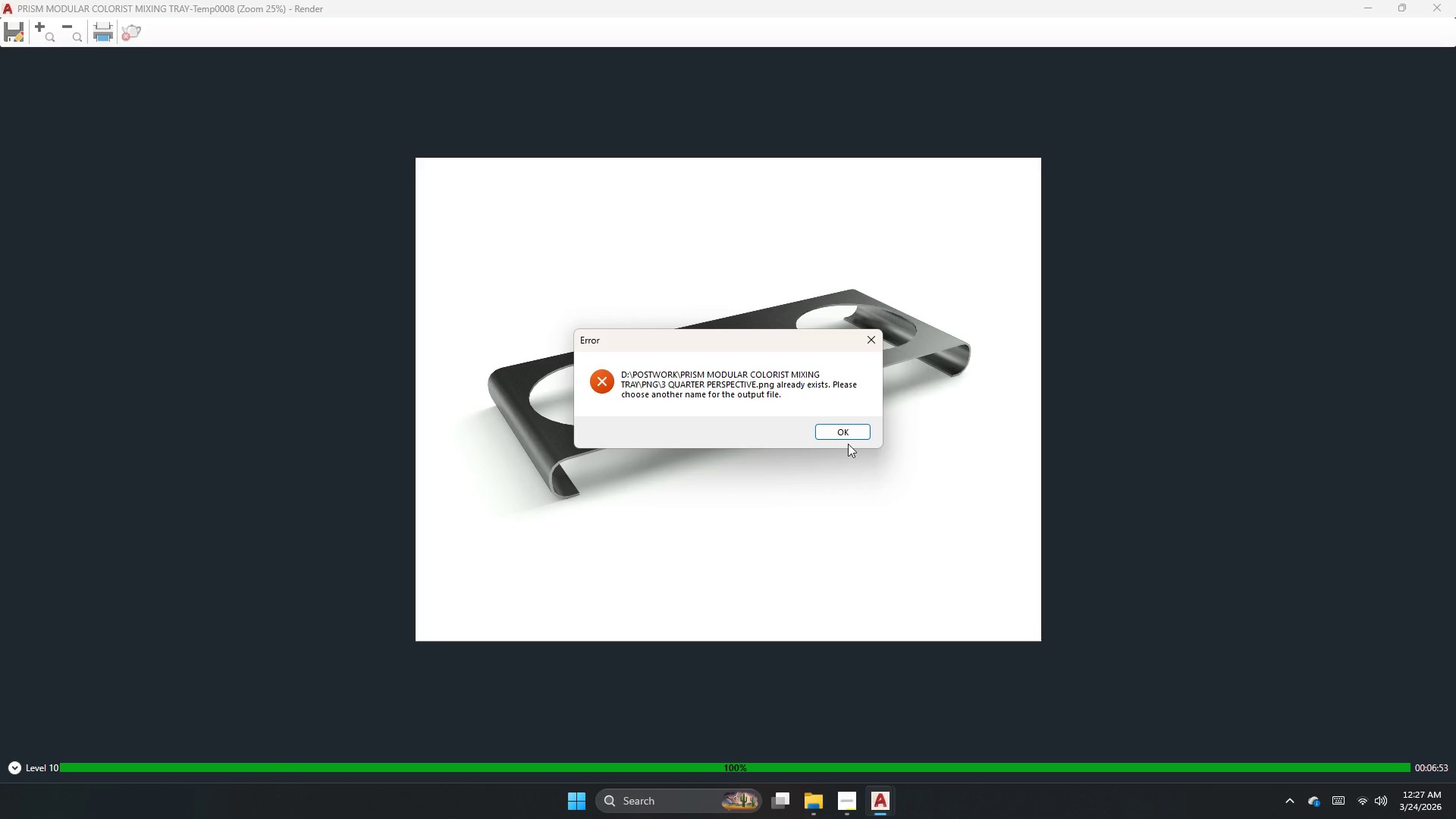 
left_click([848, 431])
 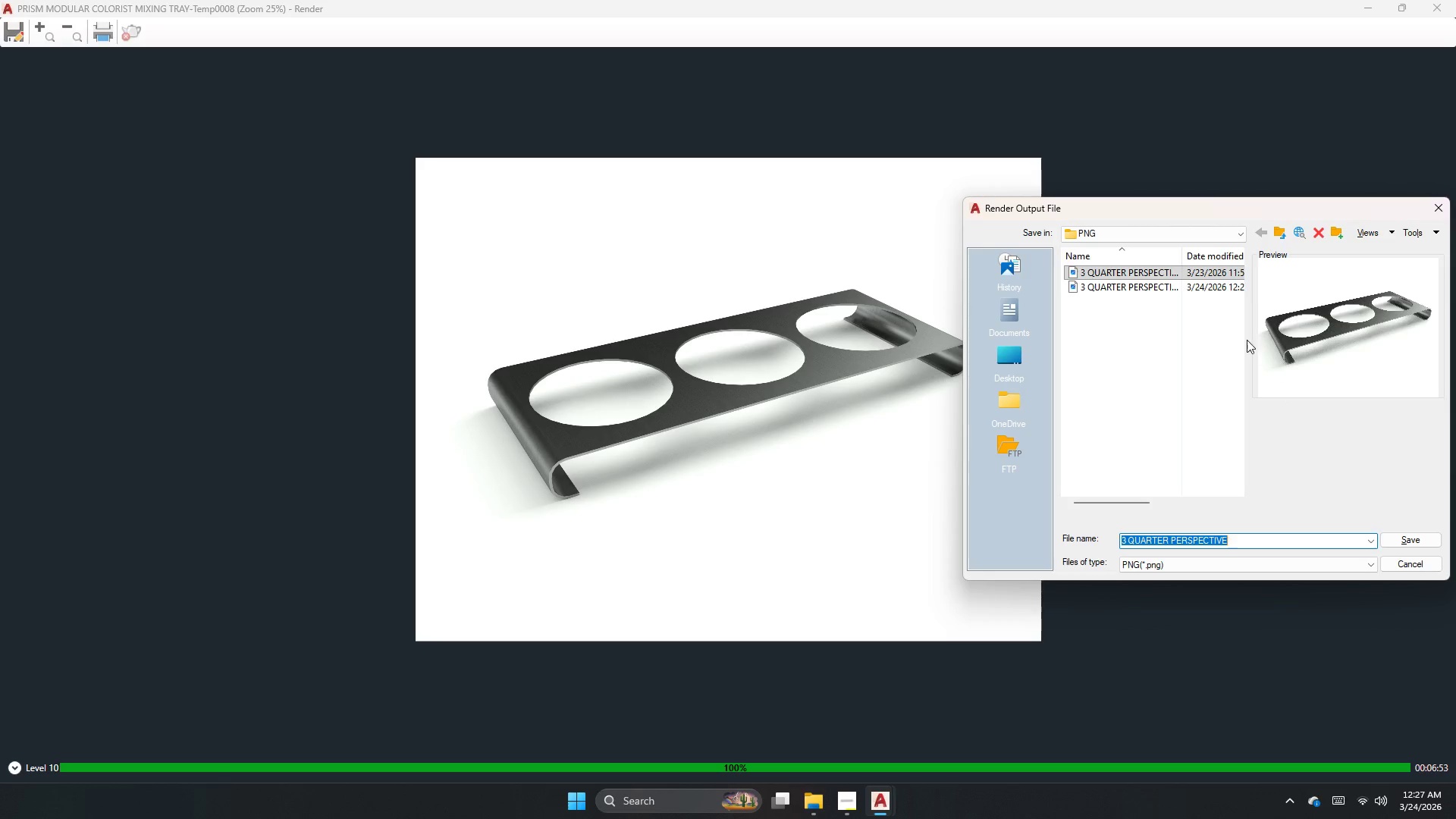 
wait(5.75)
 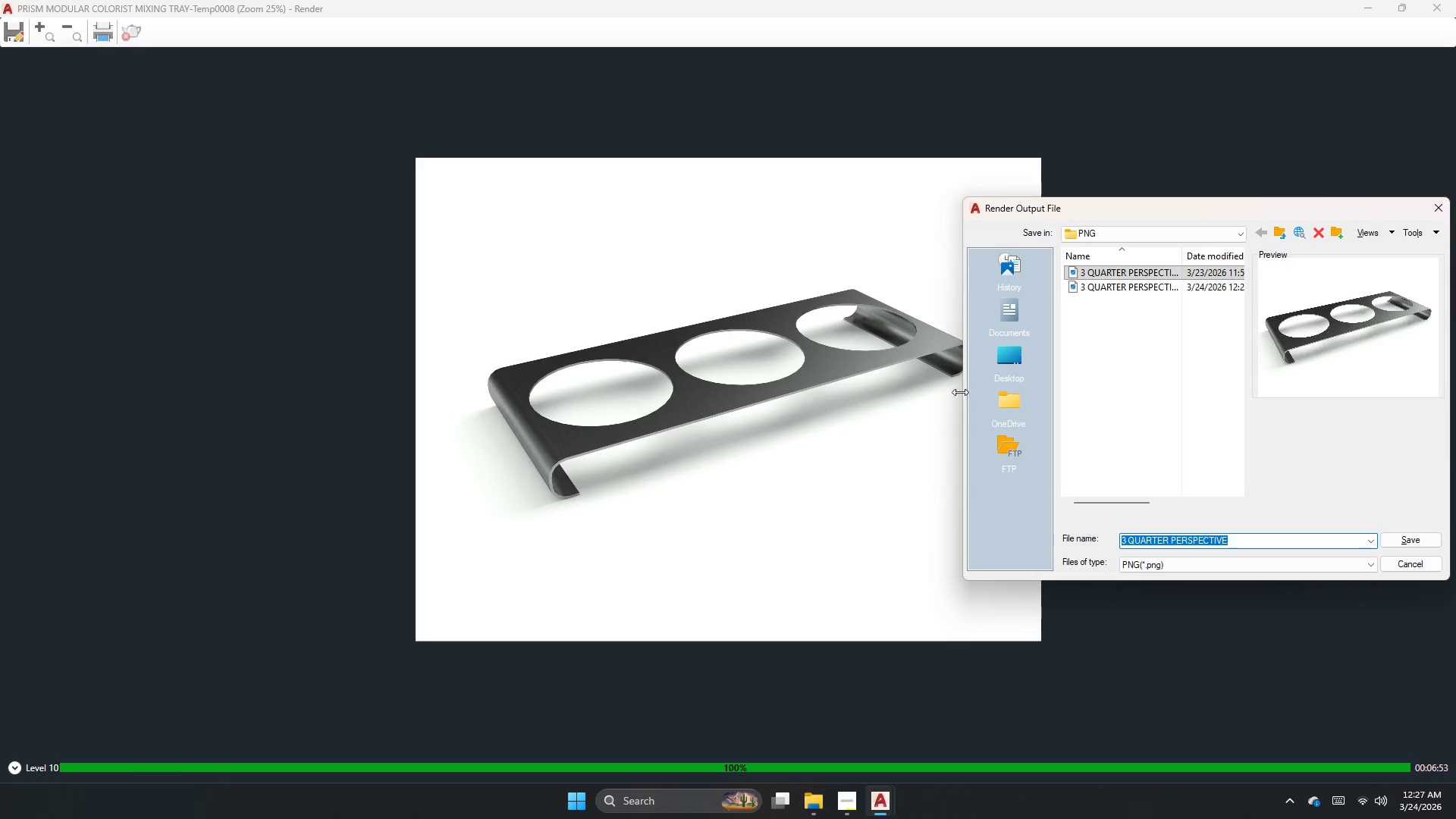 
left_click([1198, 292])
 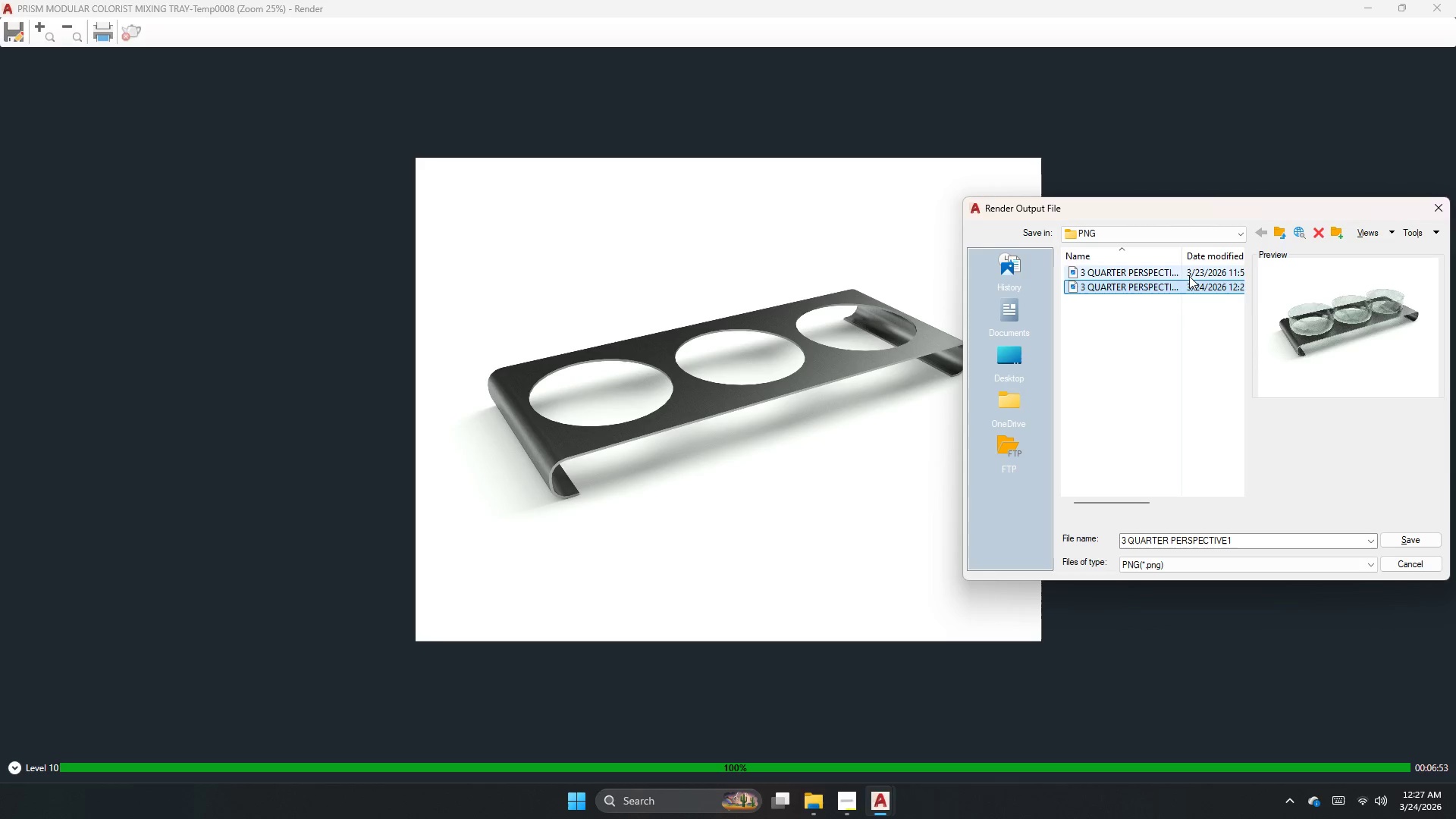 
left_click([1188, 276])
 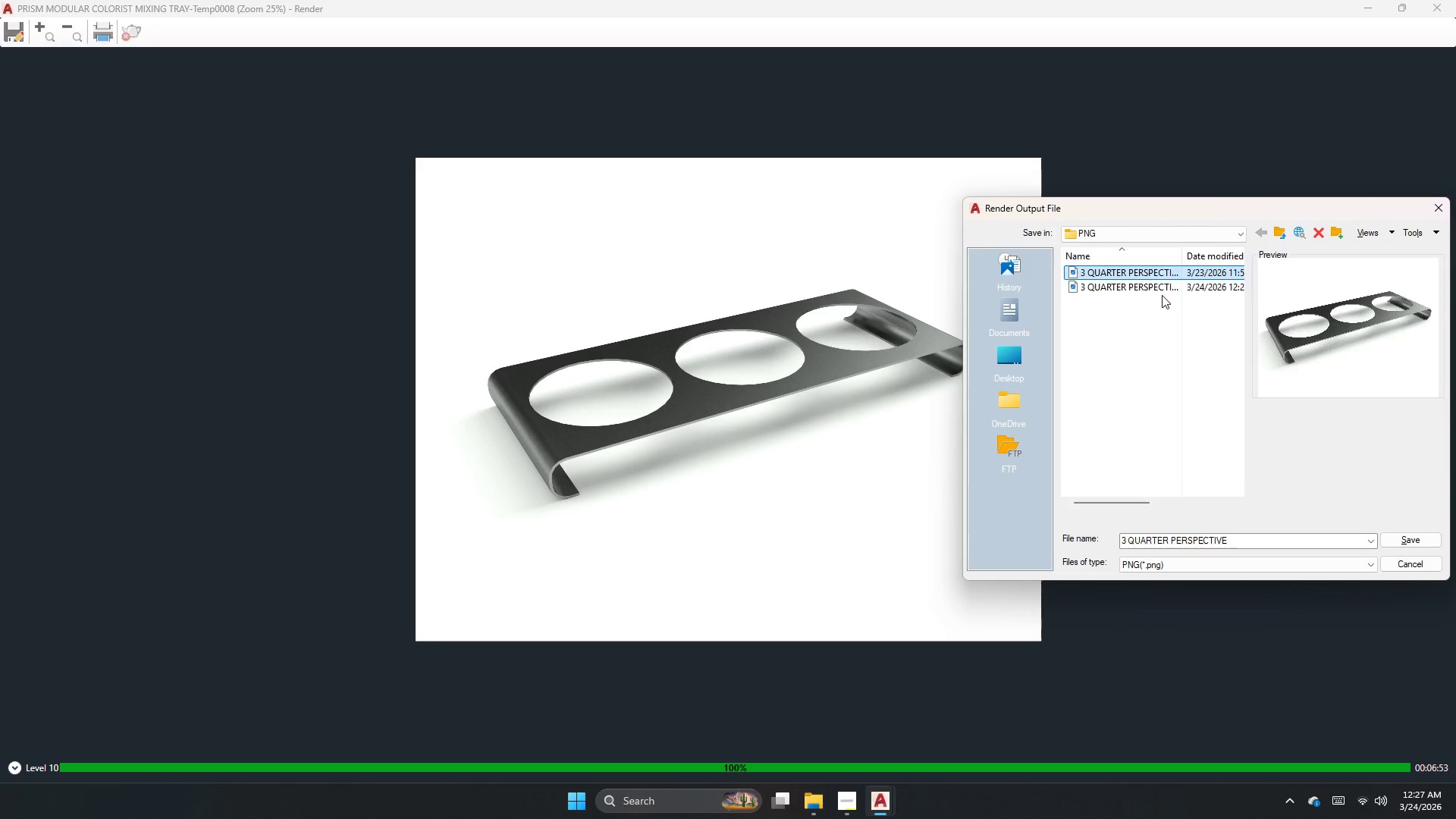 
left_click([1165, 291])
 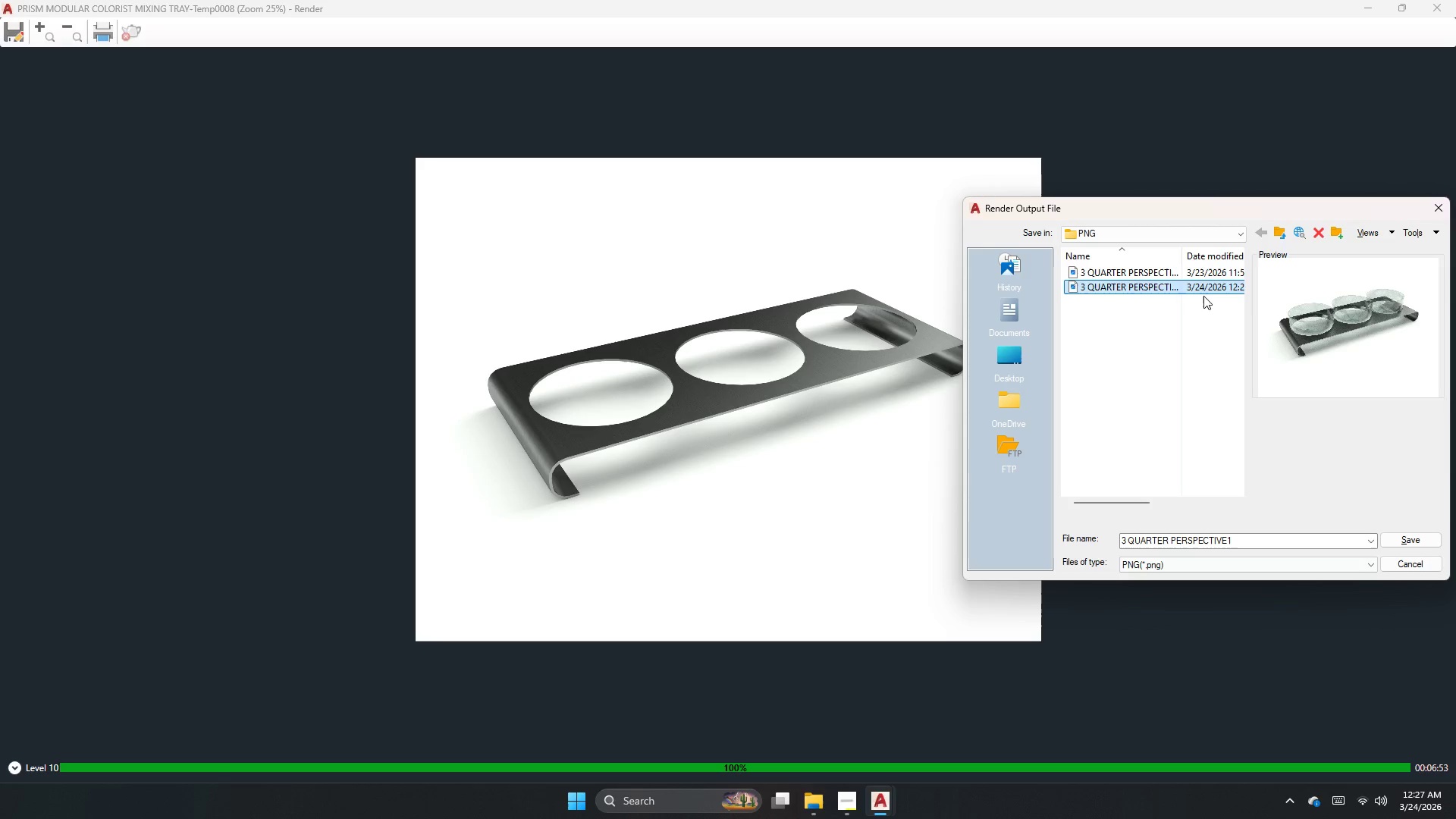 
left_click([1202, 279])
 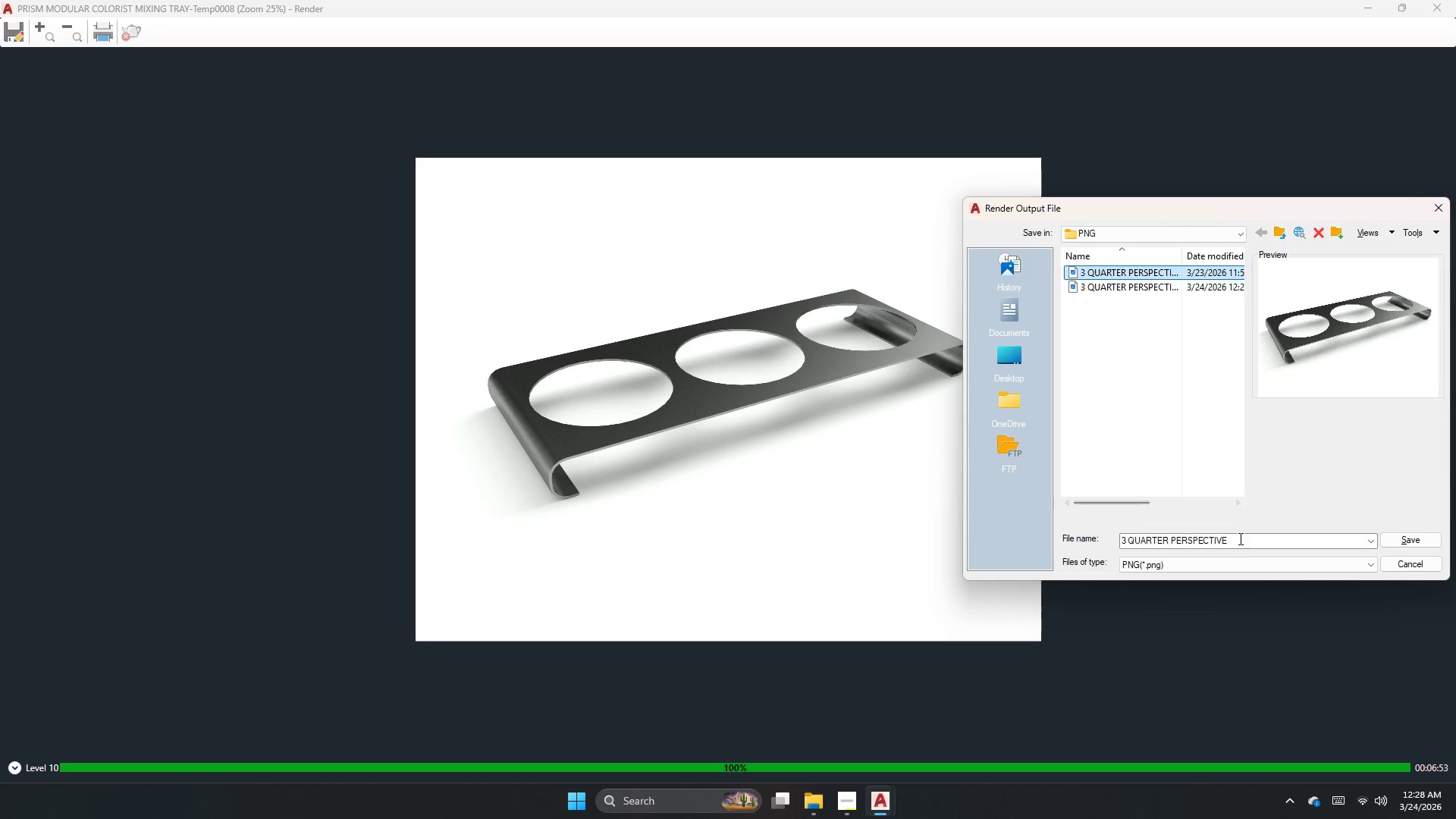 
double_click([1254, 538])
 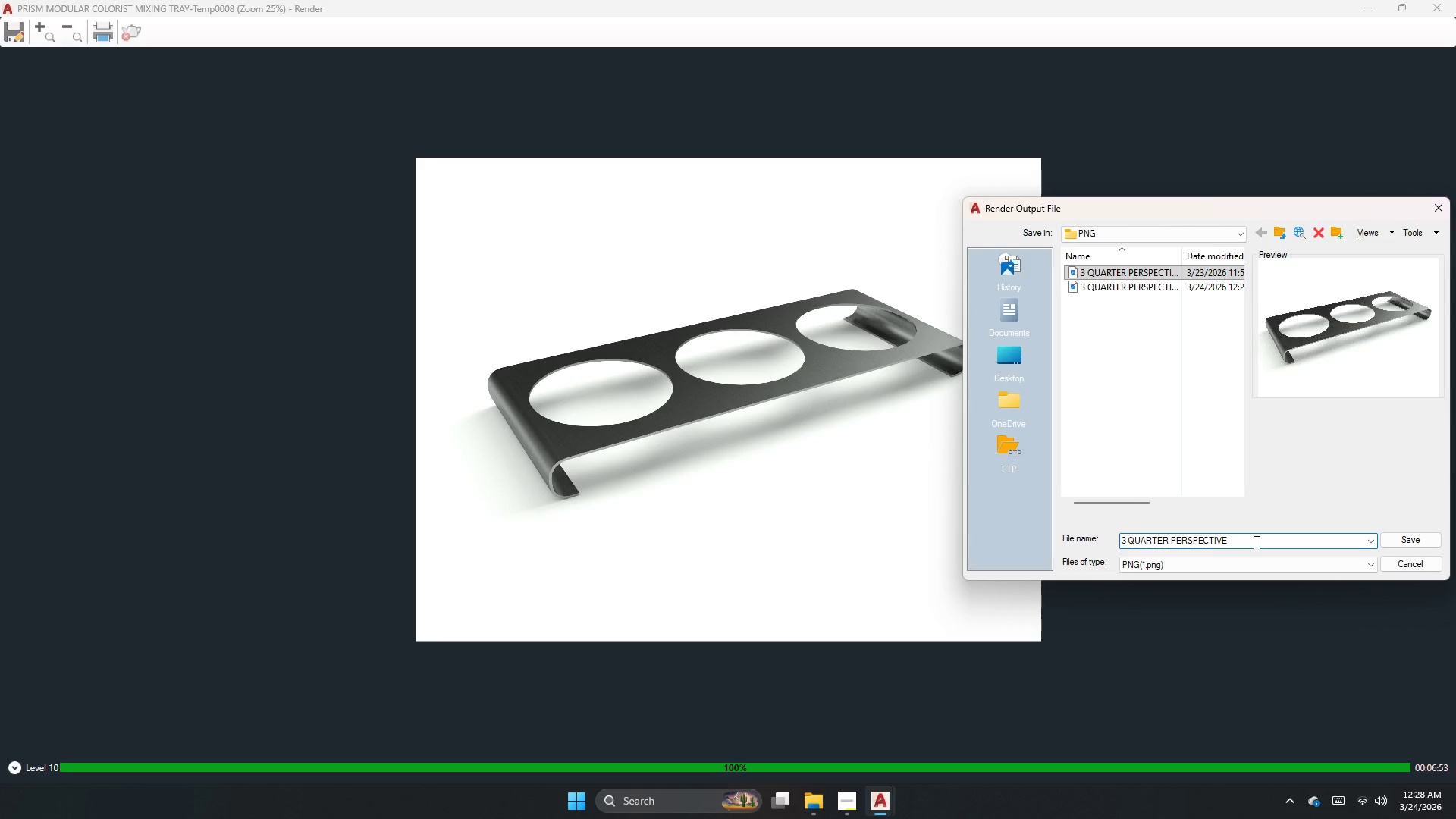 
key(Numpad2)
 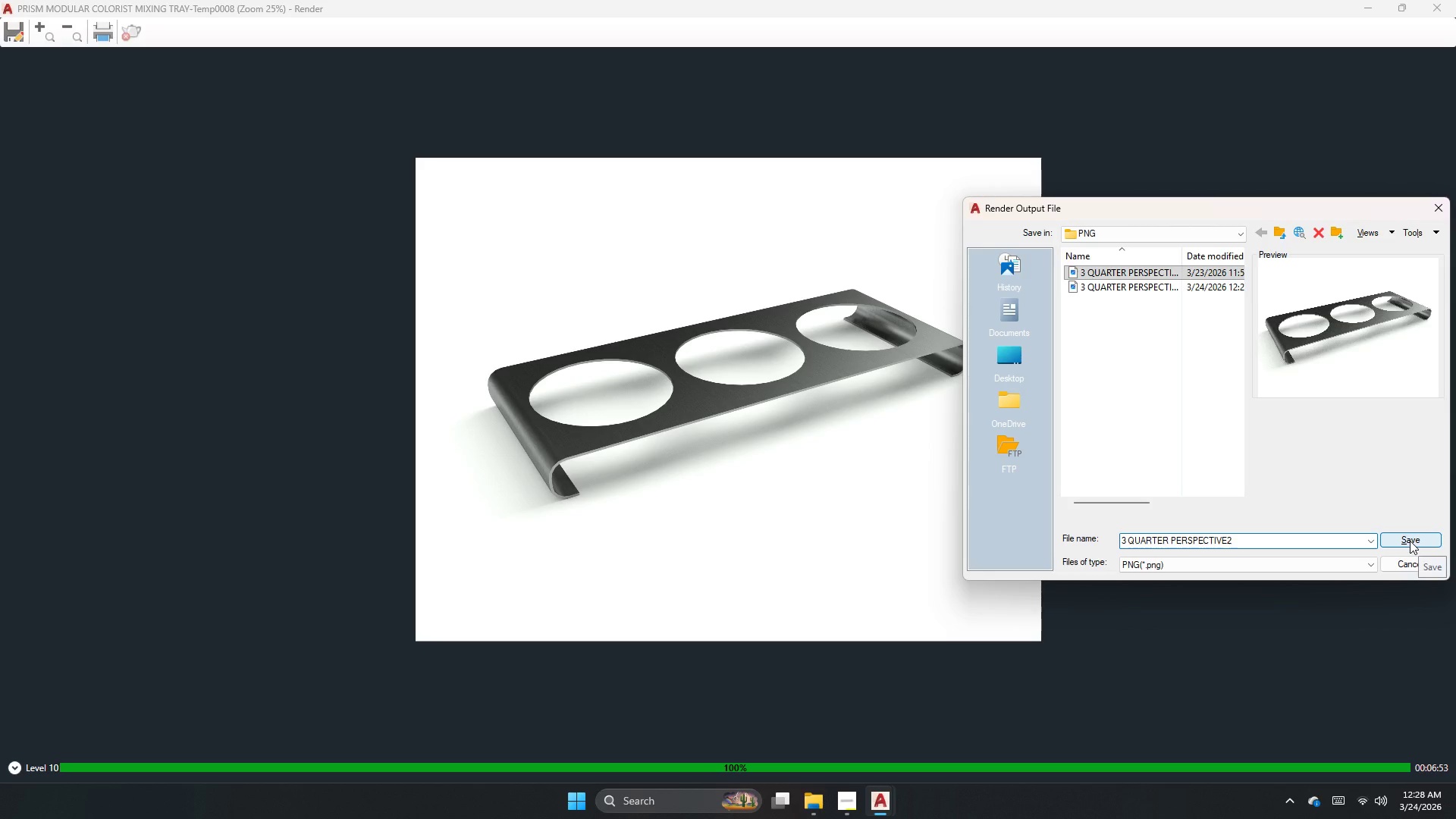 
left_click([1410, 541])
 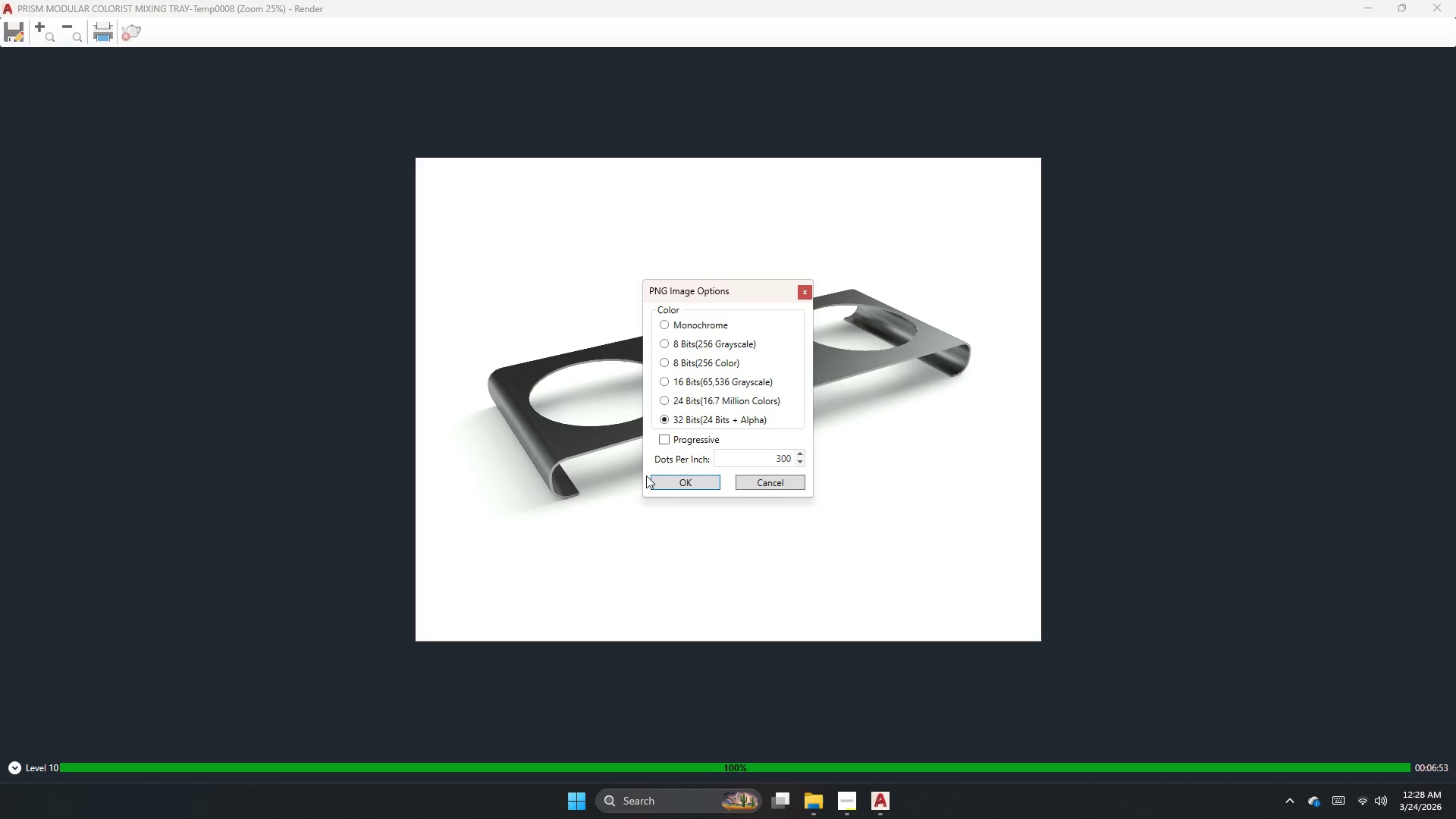 
left_click([657, 483])
 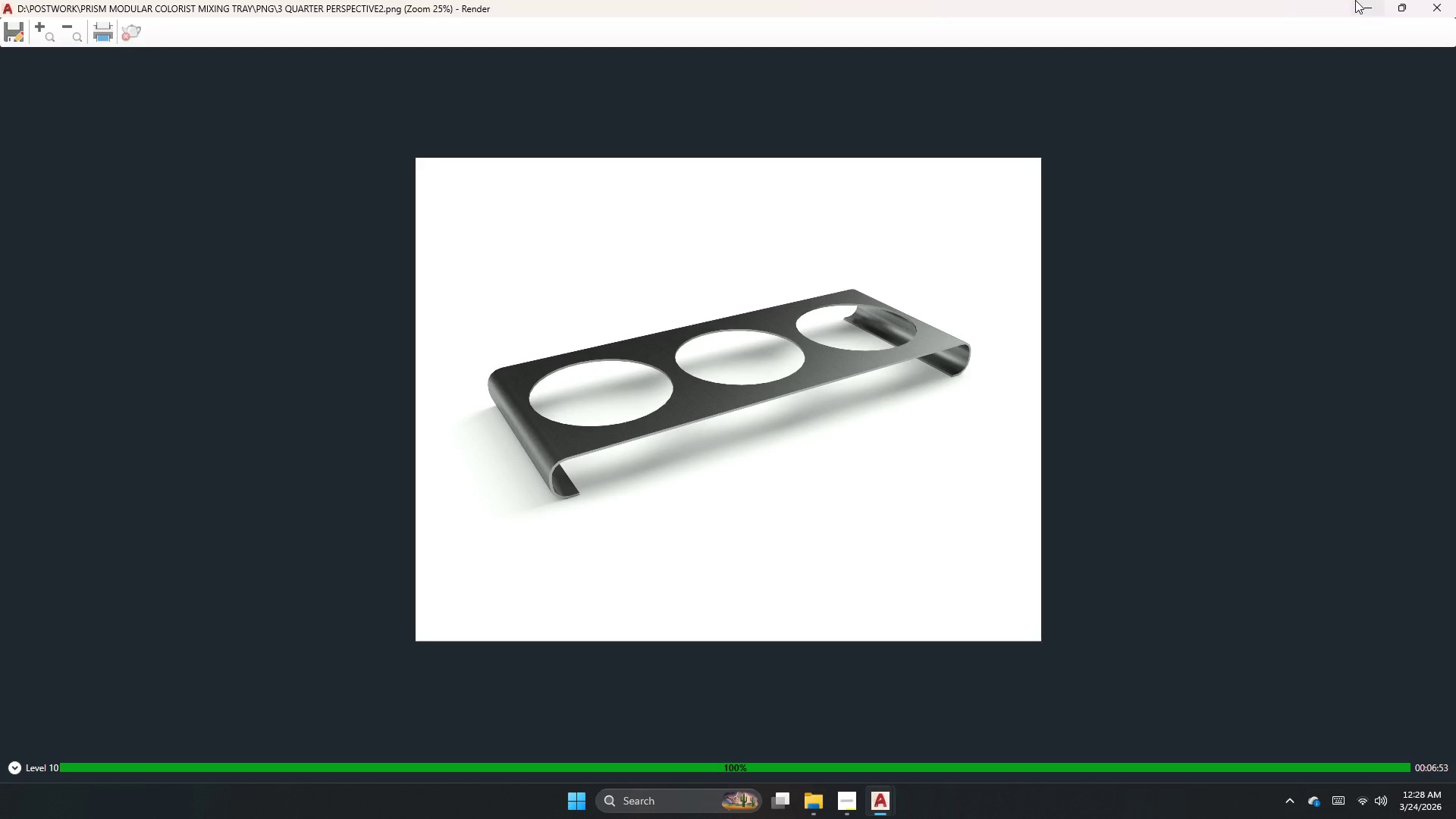 
wait(5.69)
 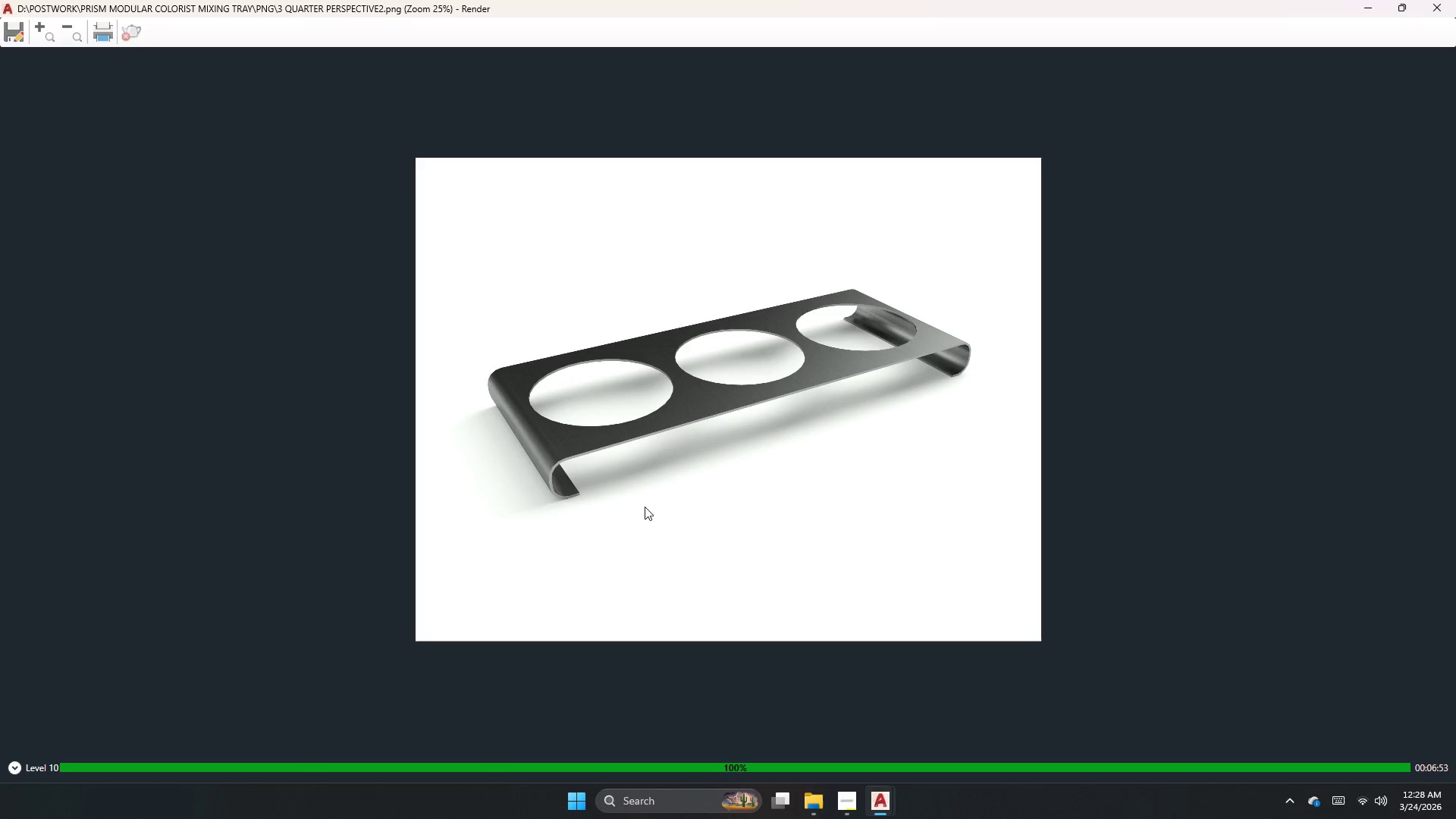 
left_click([1453, 0])
 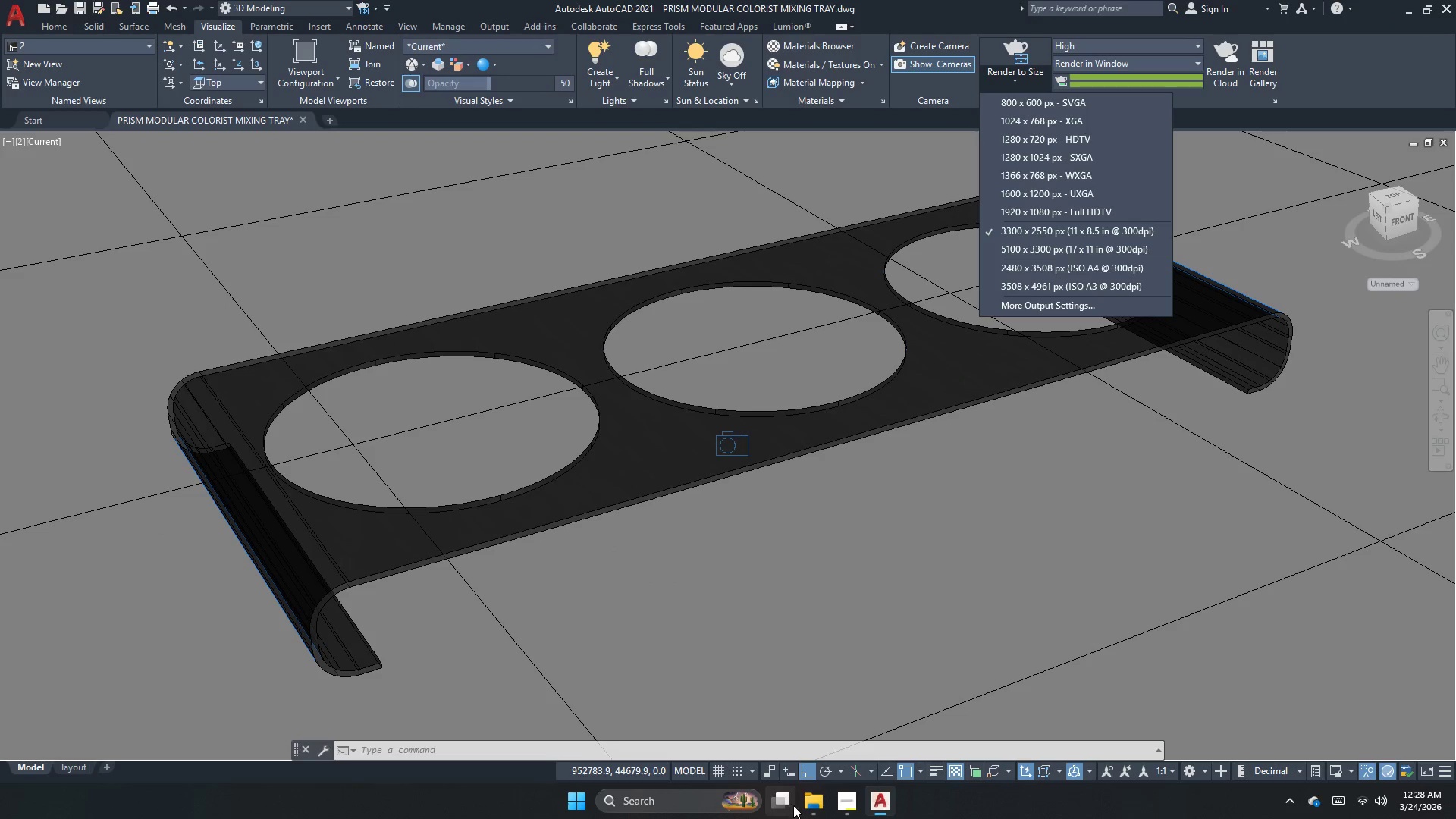 
left_click([377, 190])
 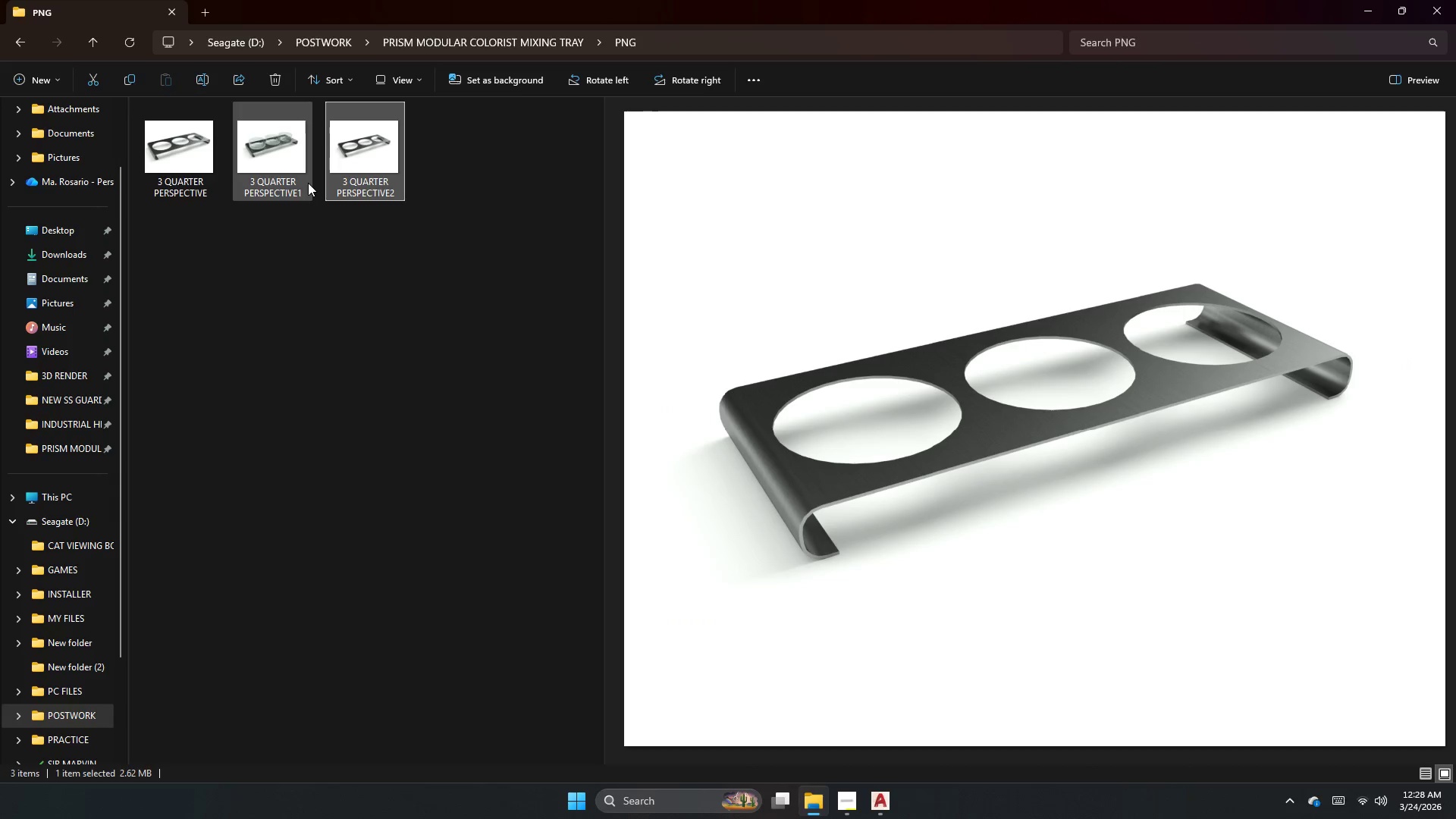 
left_click([308, 183])
 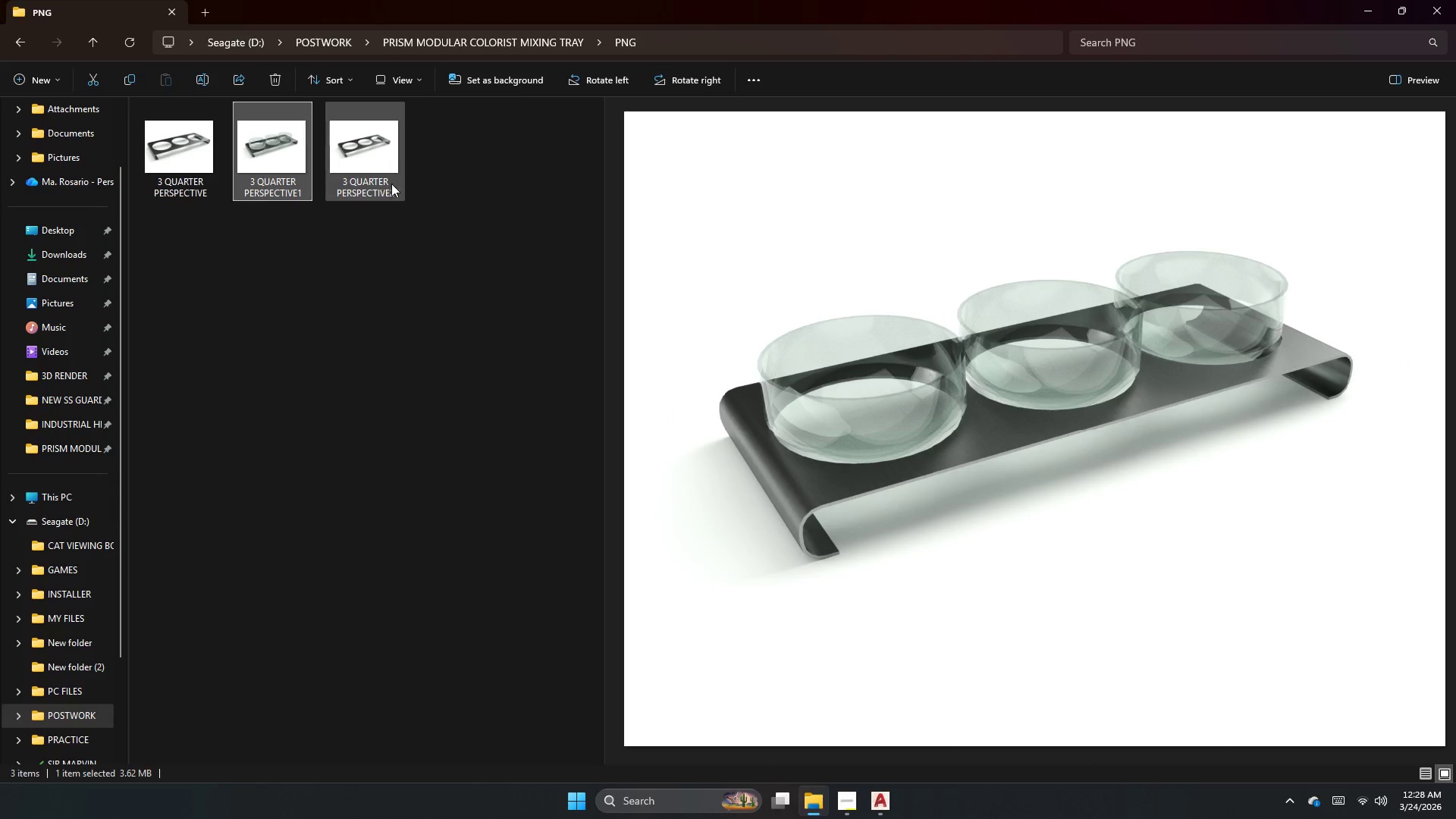 
left_click_drag(start_coordinate=[391, 184], to_coordinate=[391, 187])
 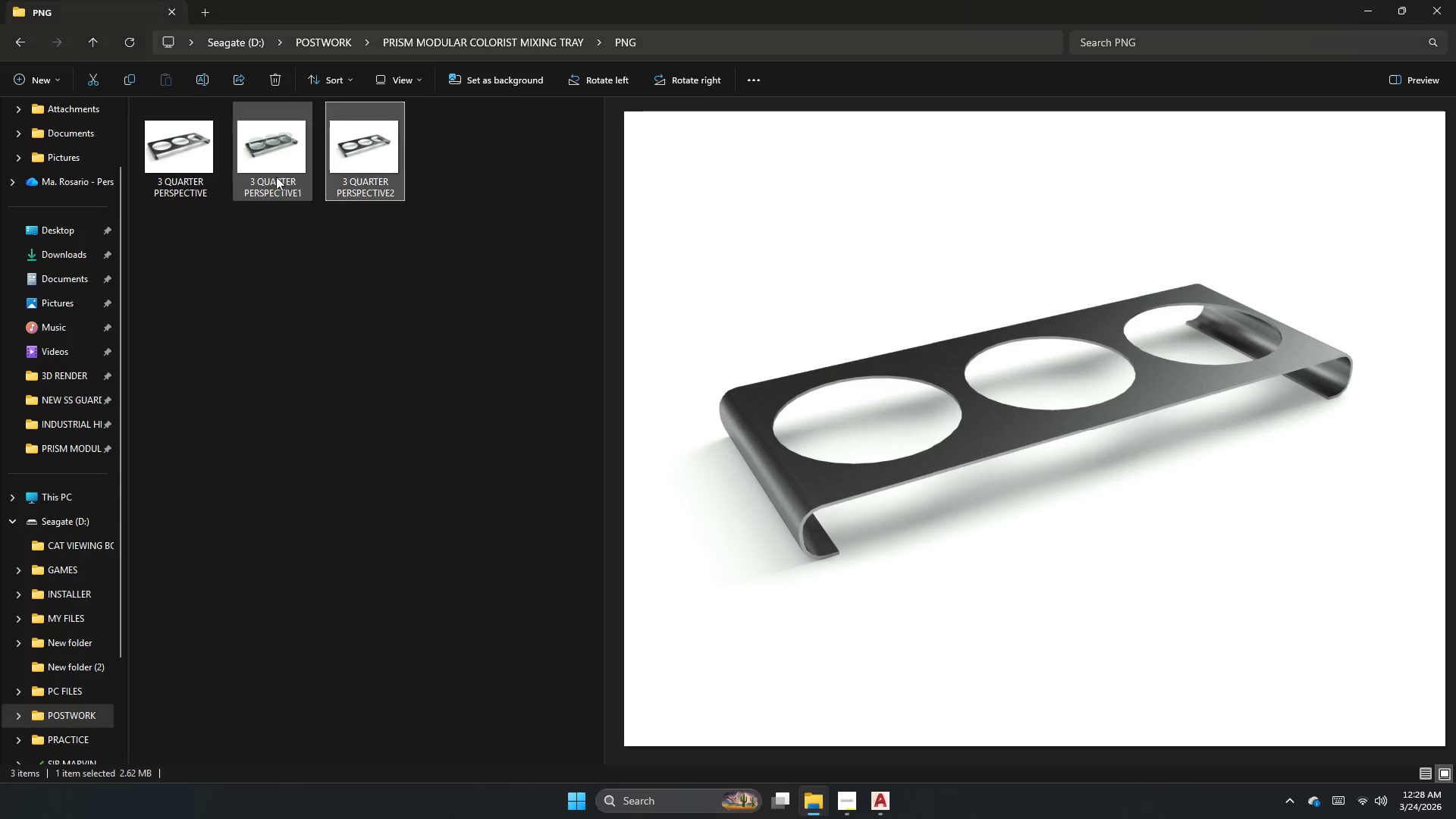 
left_click([276, 177])
 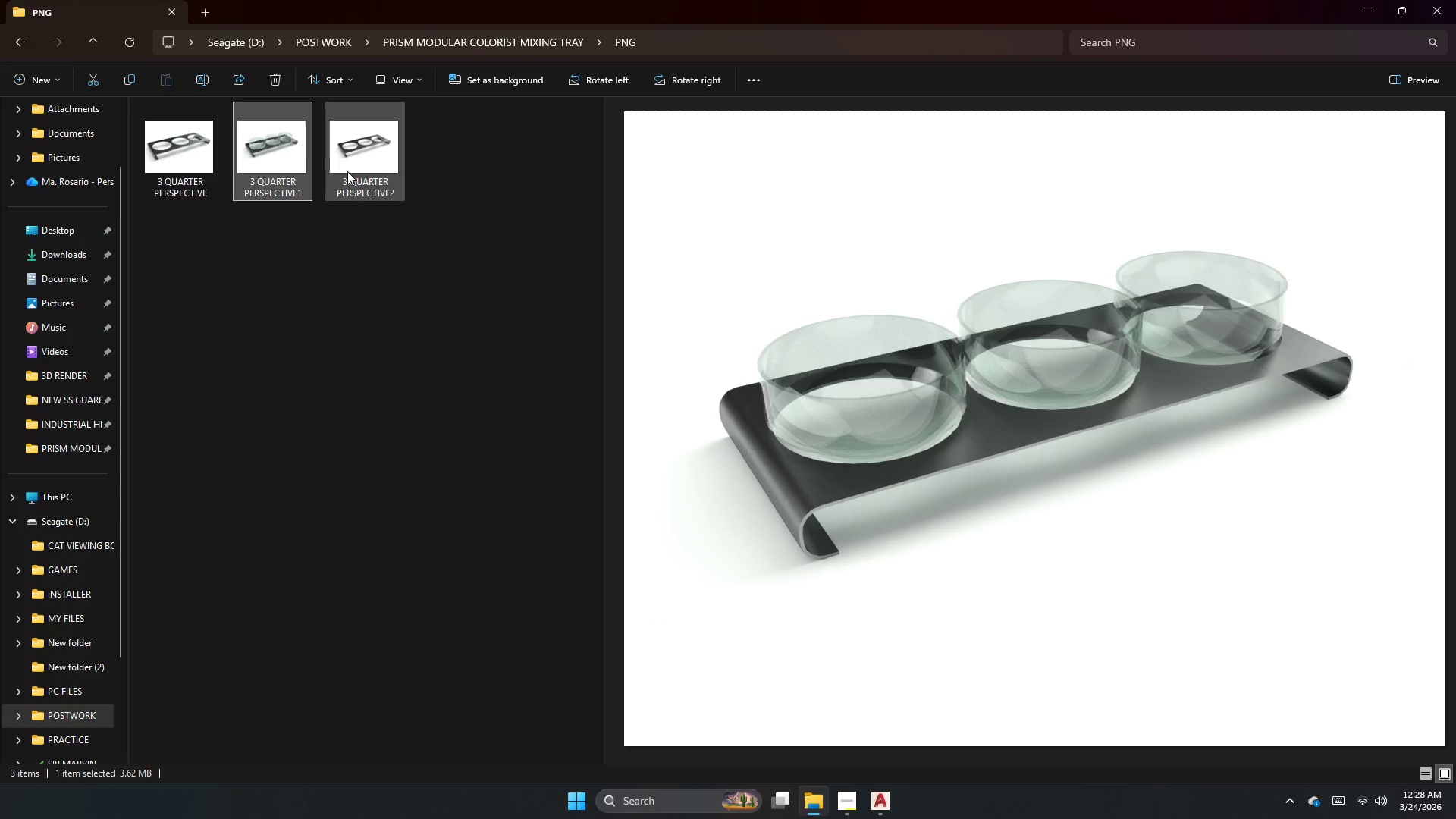 
left_click([361, 171])
 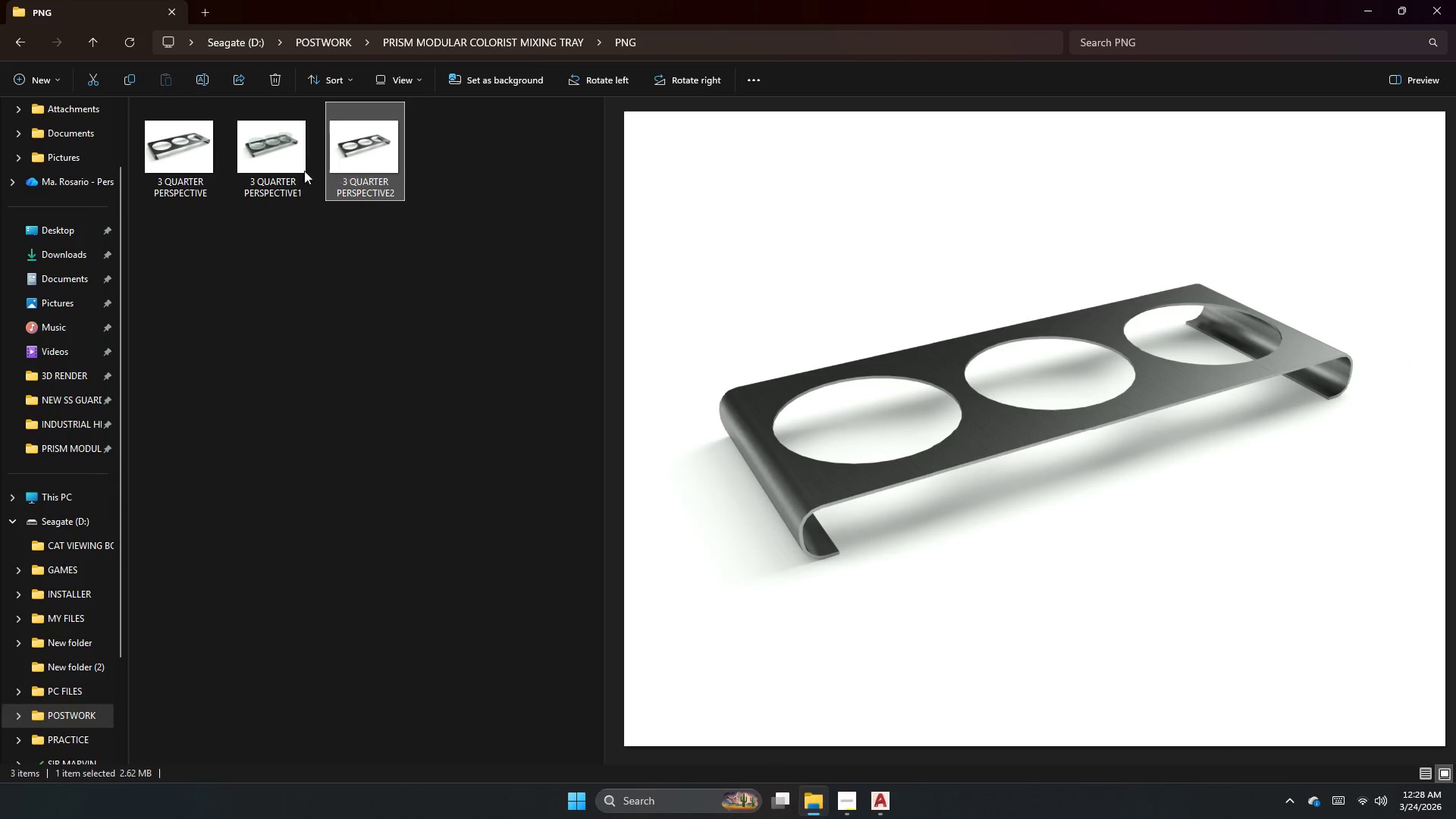 
left_click([293, 171])
 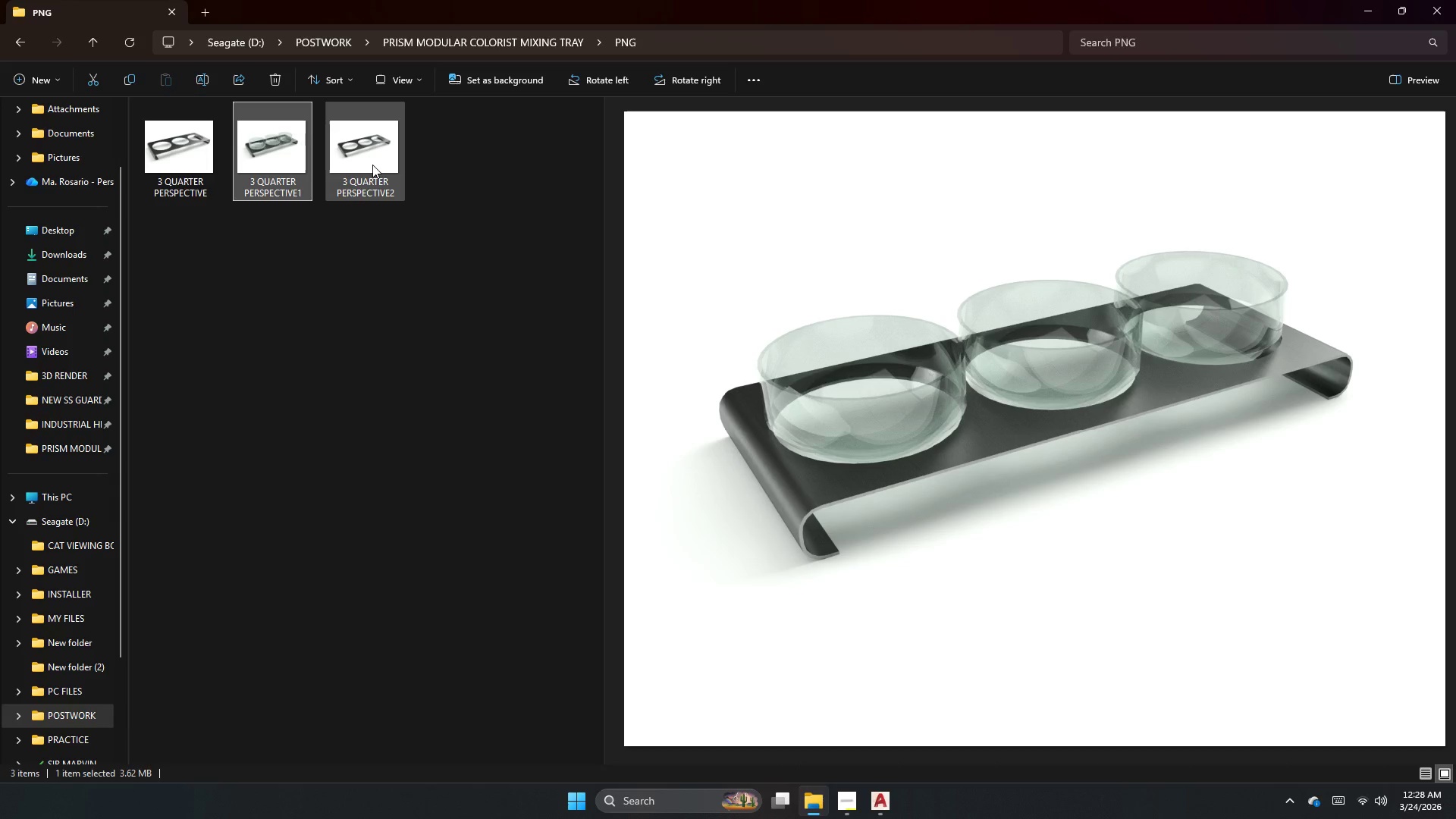 
left_click([372, 165])
 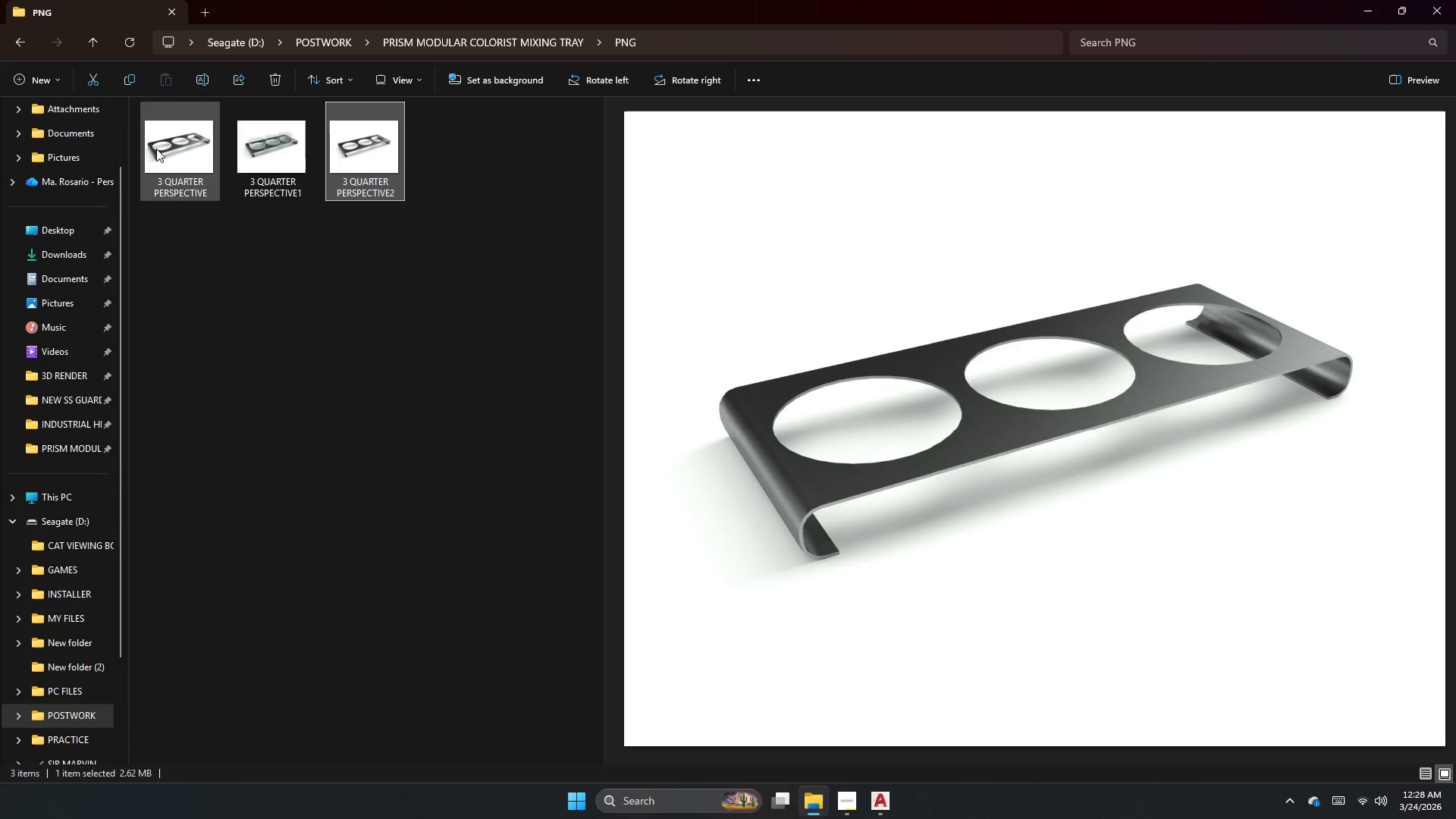 
left_click([176, 151])
 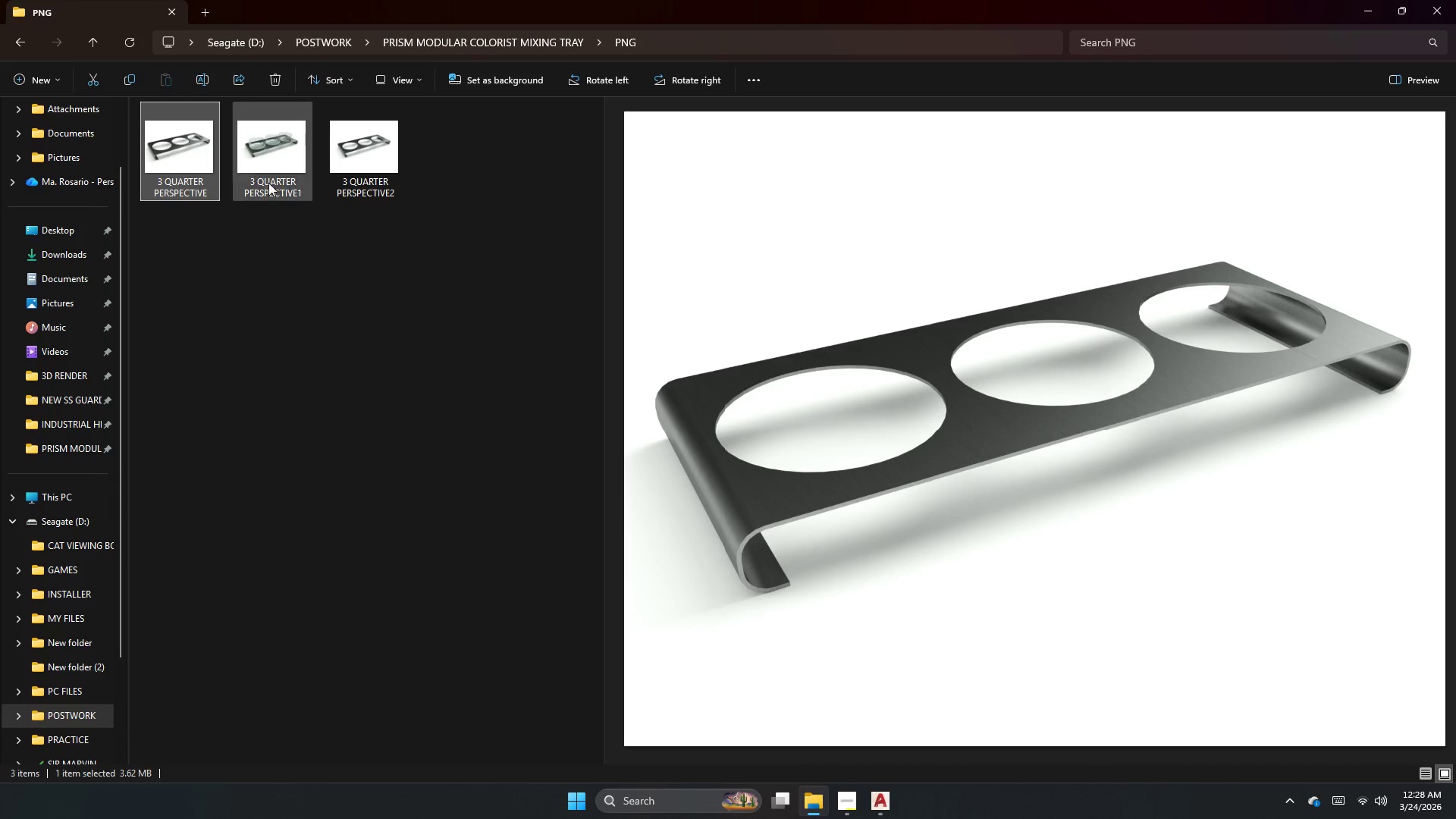 
key(Delete)
 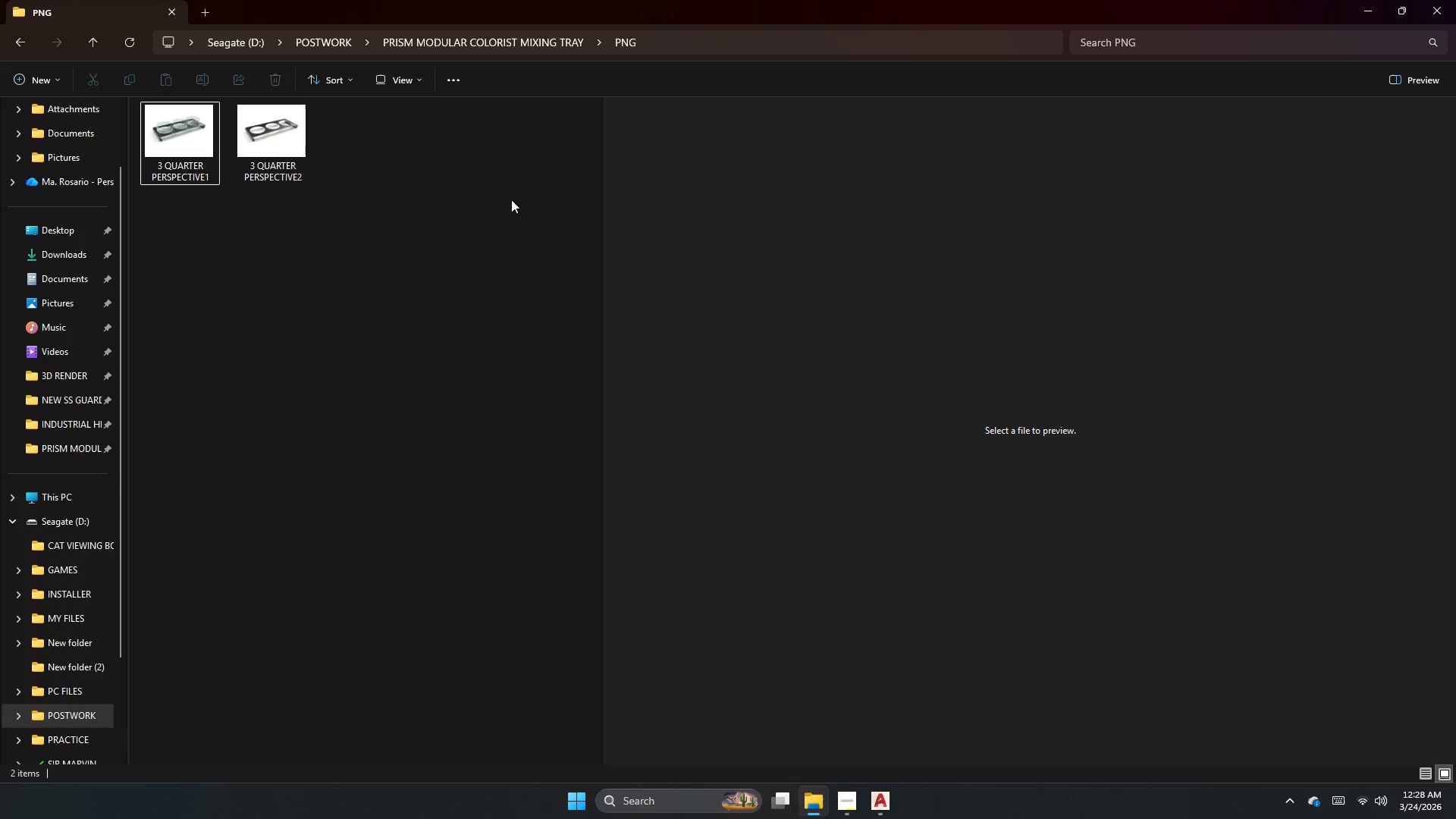 
left_click([293, 162])
 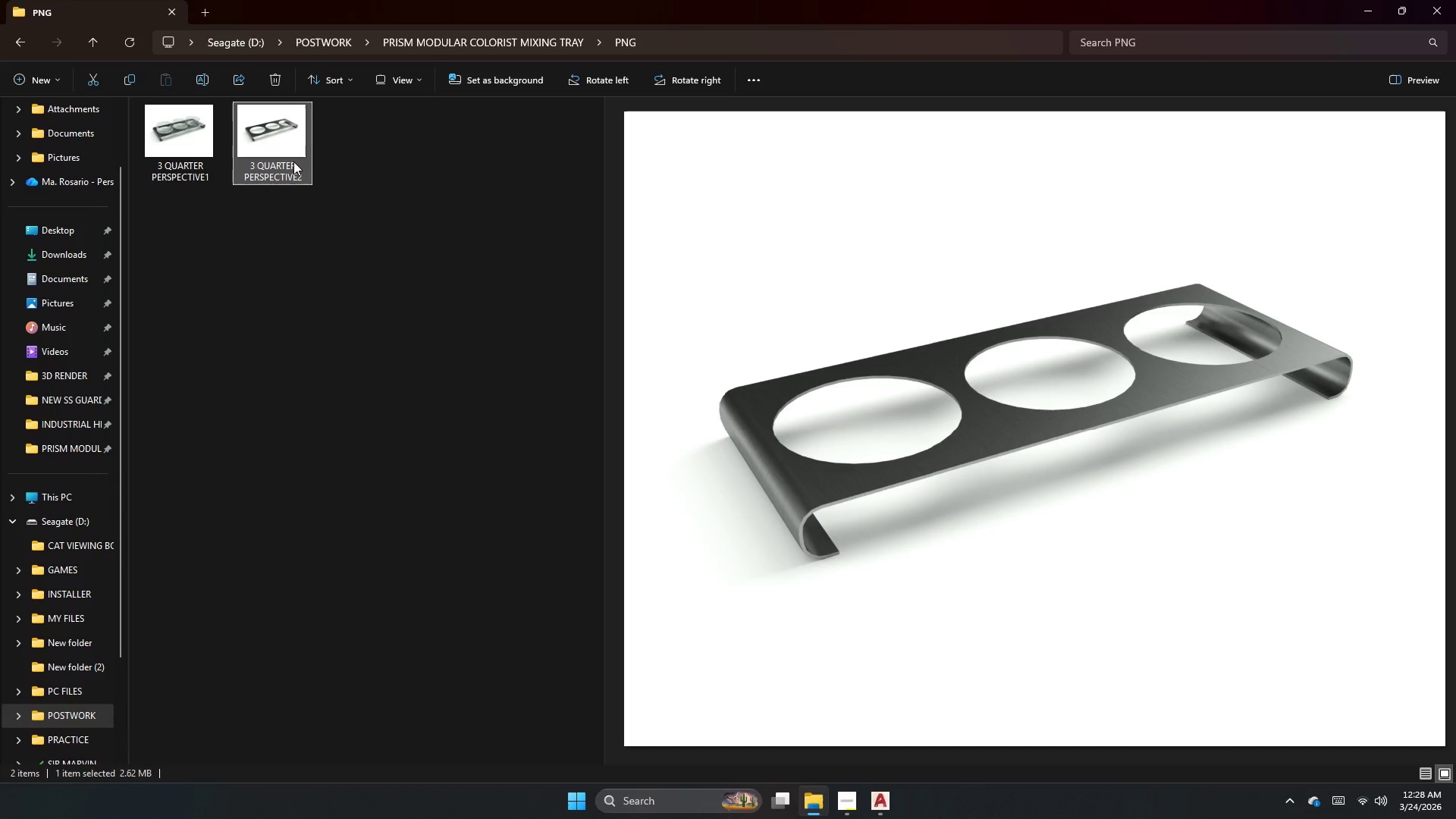 
key(F2)
 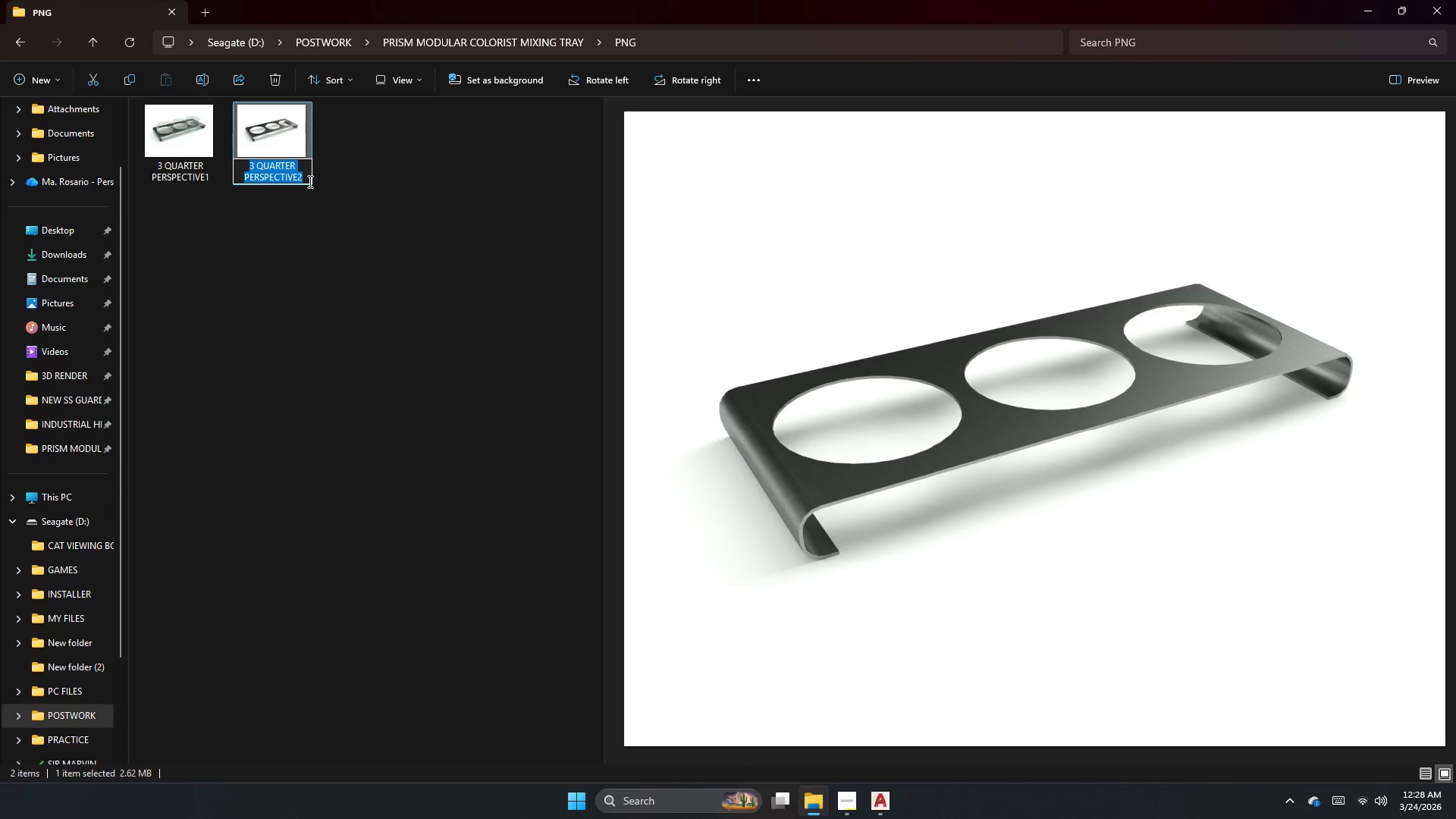 
left_click([309, 181])
 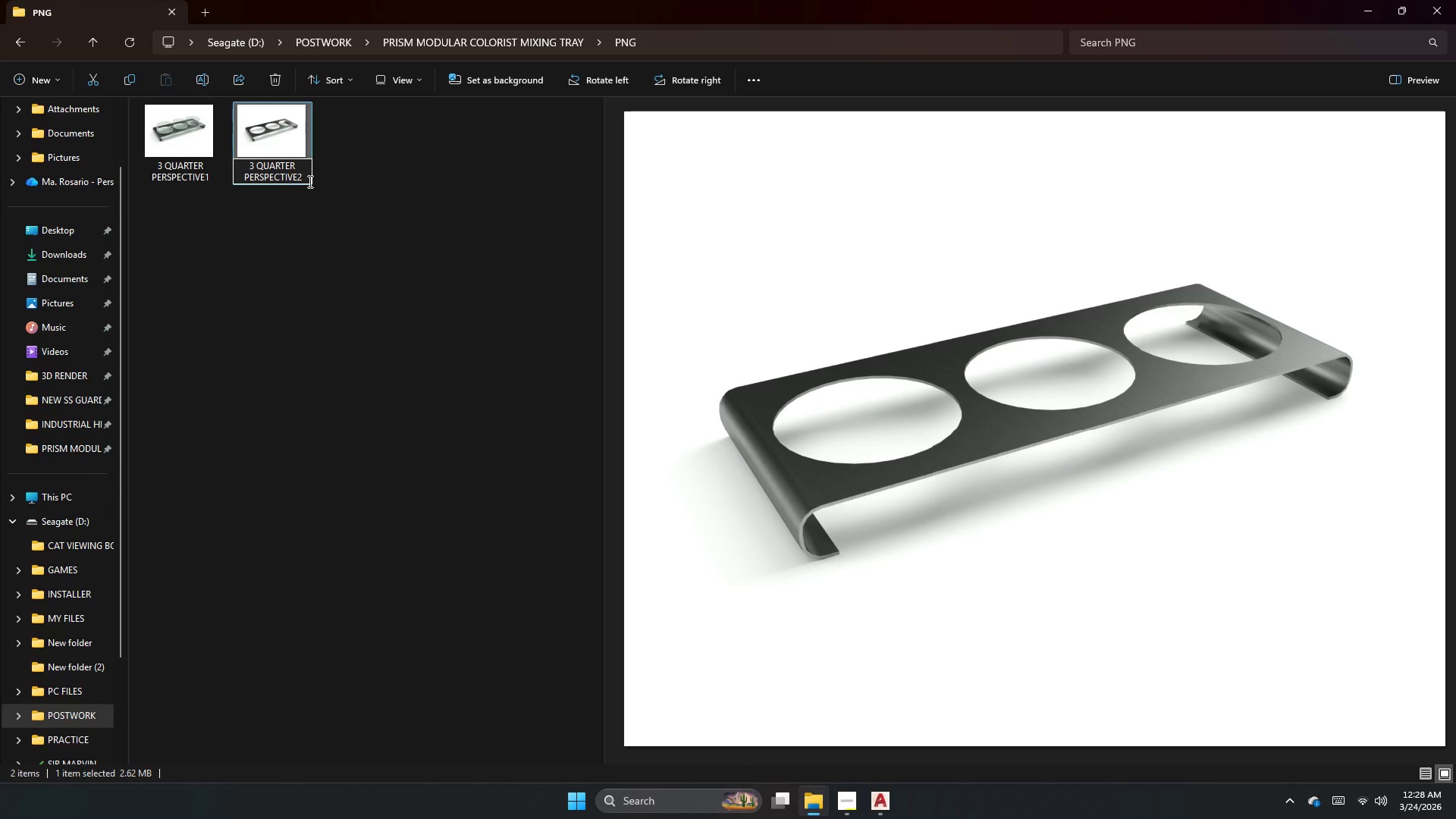 
key(Backspace)
 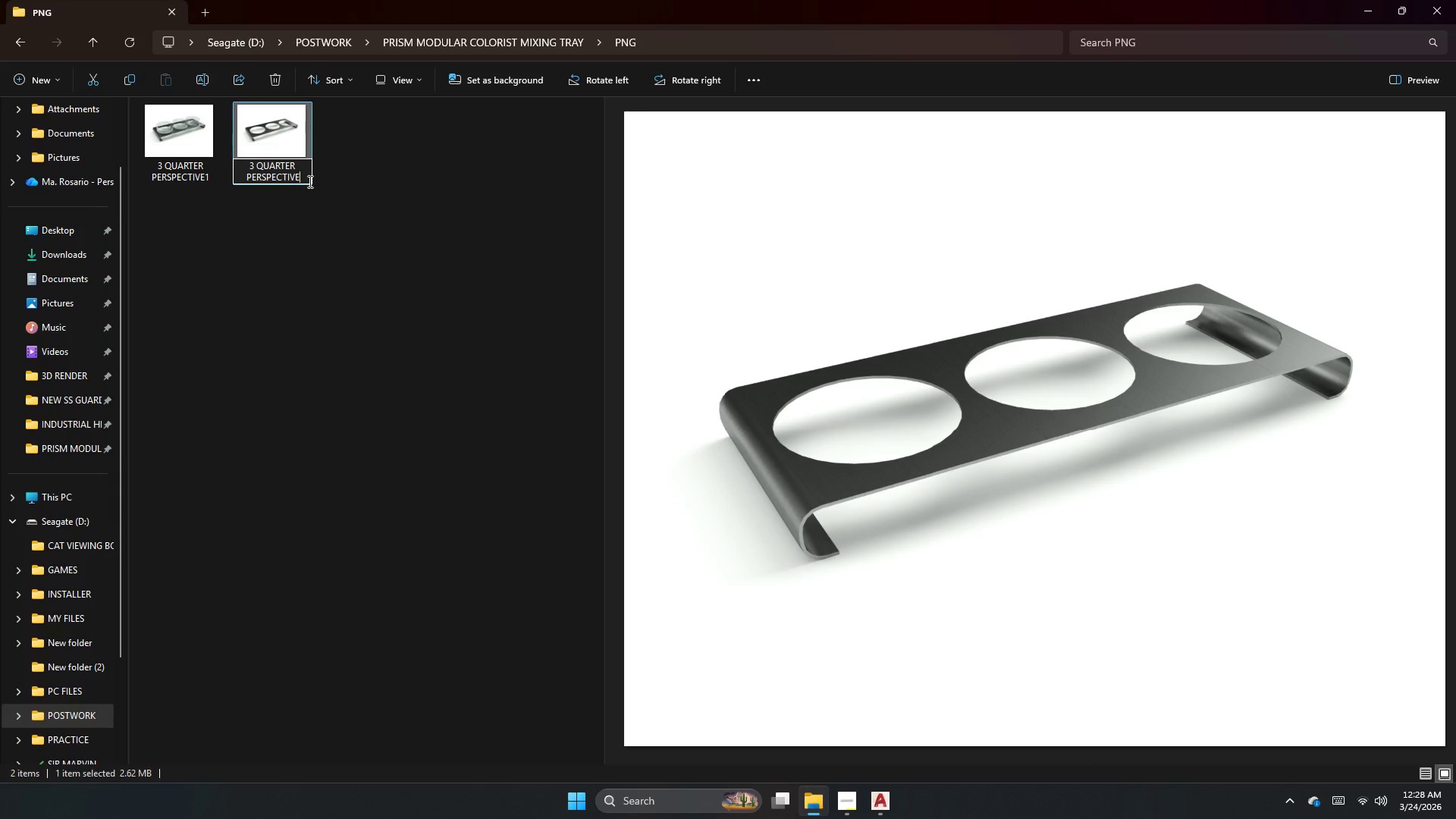 
key(Enter)
 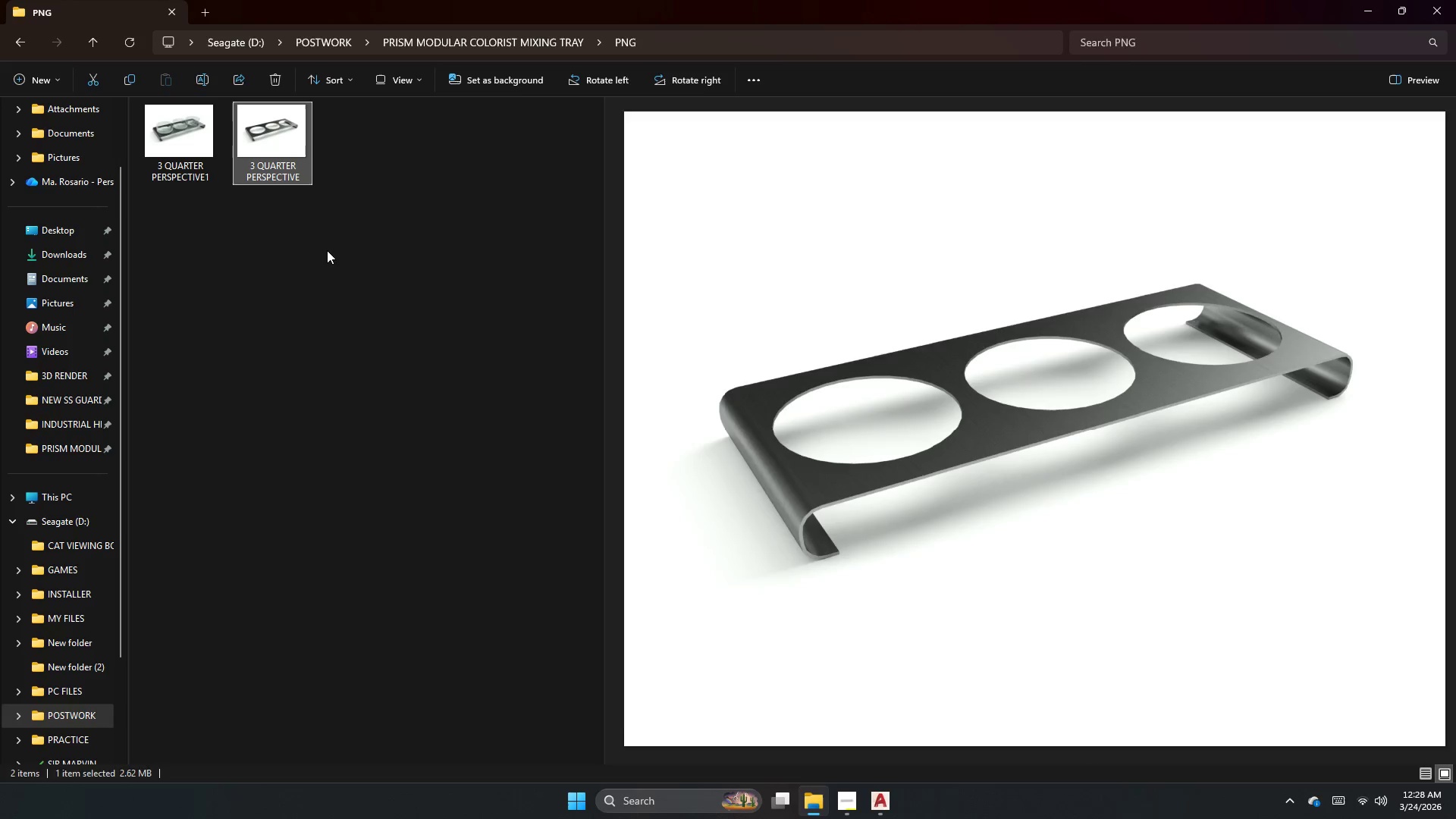 
left_click([327, 250])
 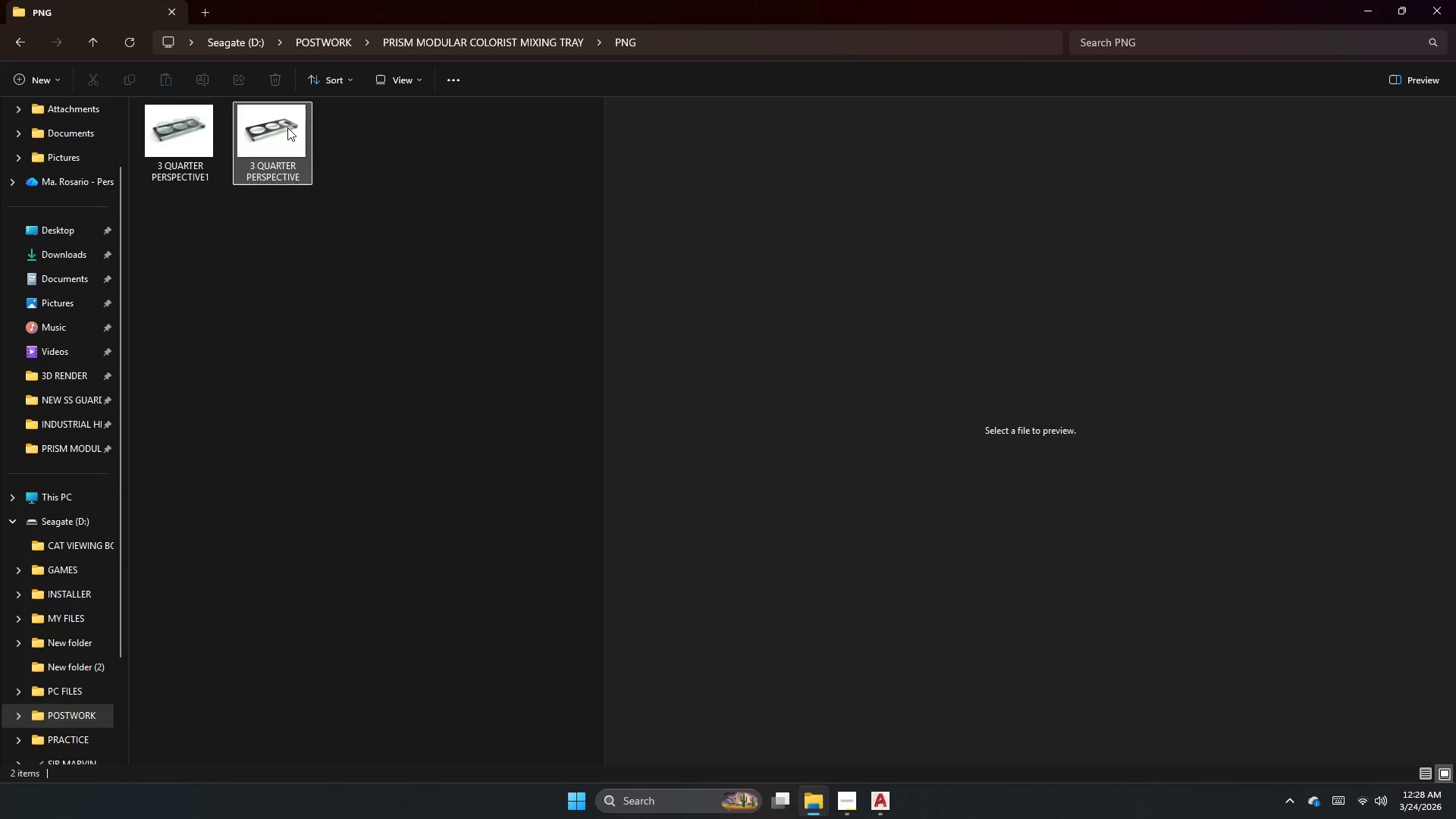 
left_click([287, 127])
 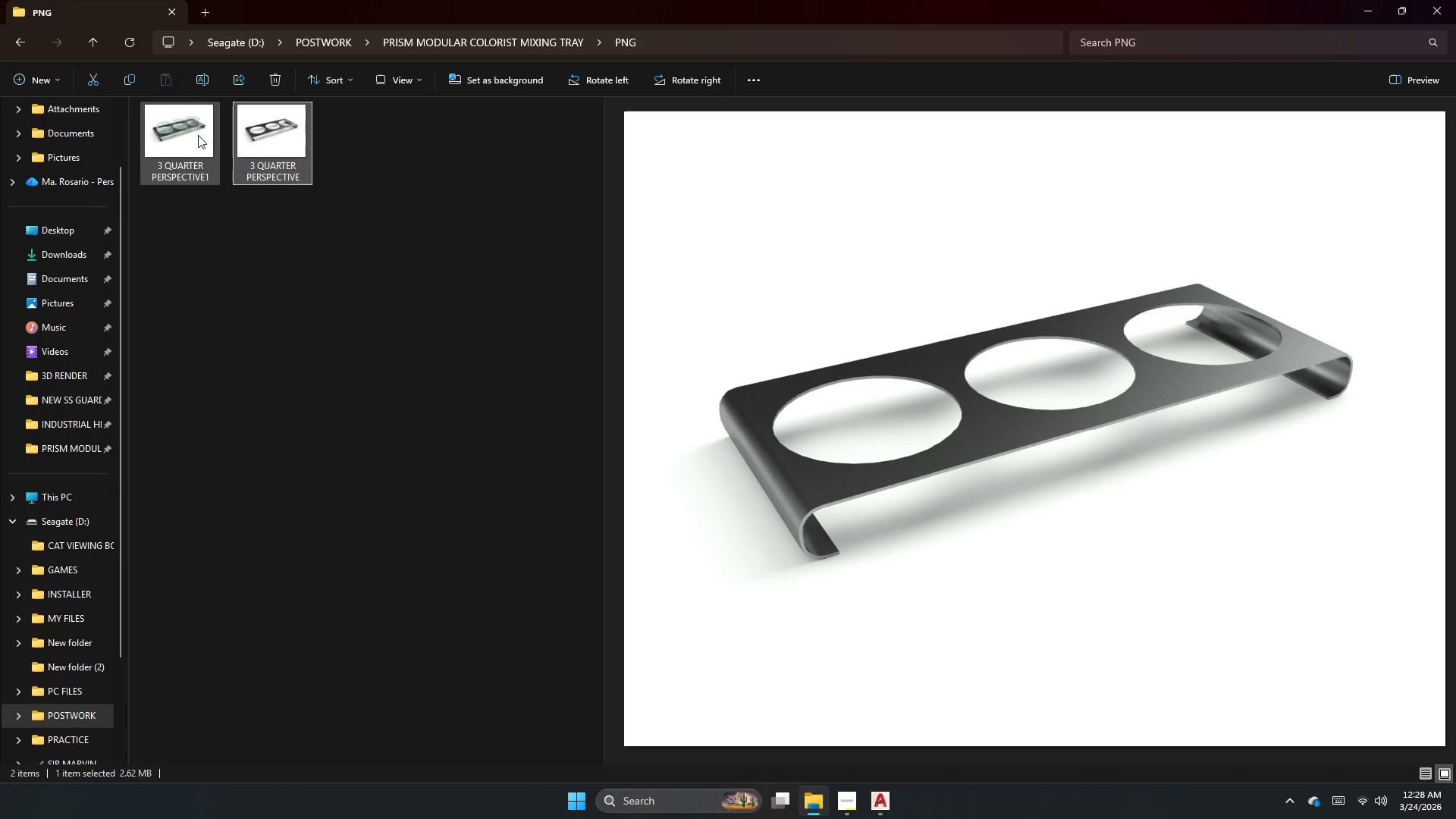 
left_click([198, 135])
 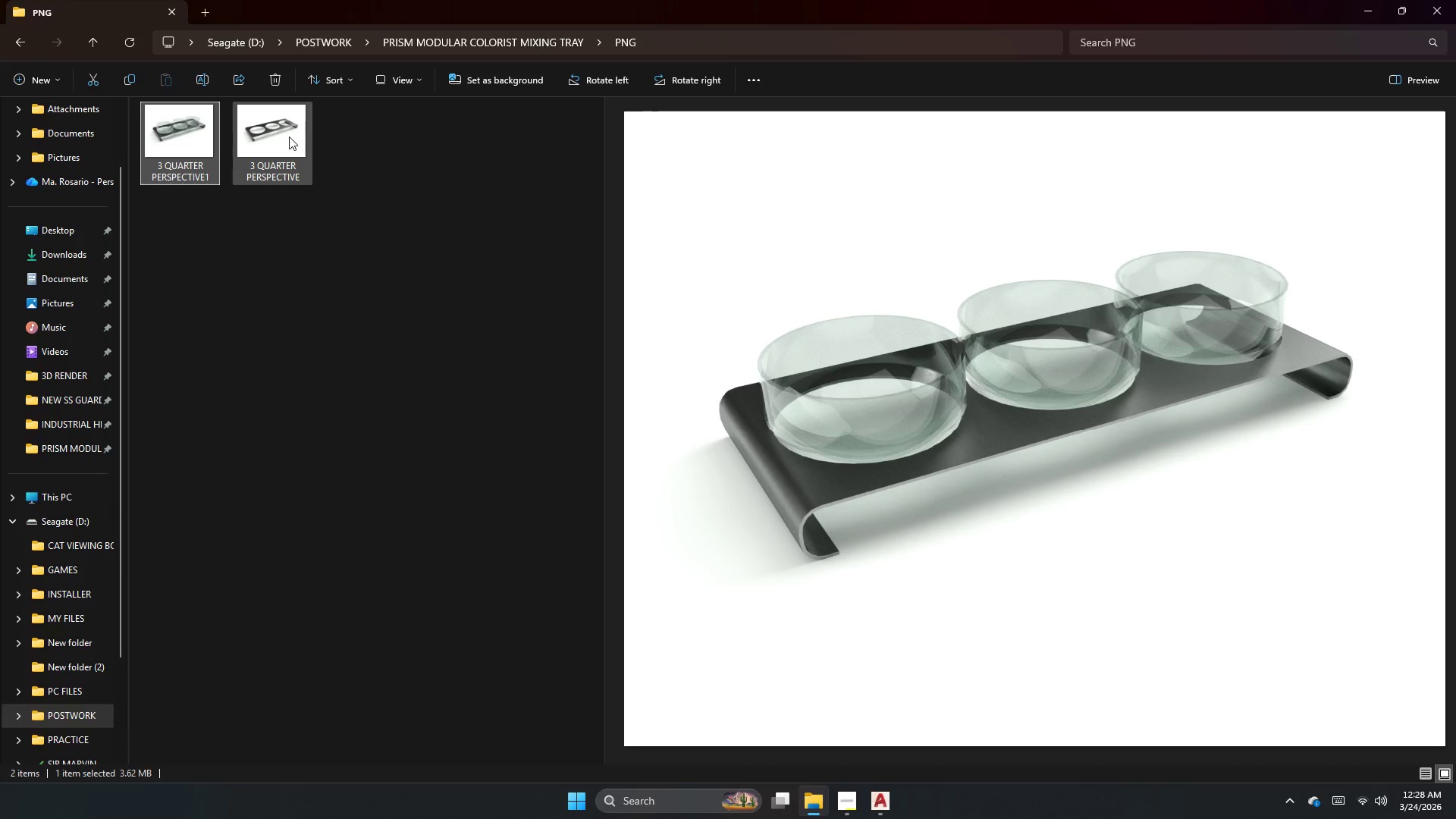 
left_click([299, 136])
 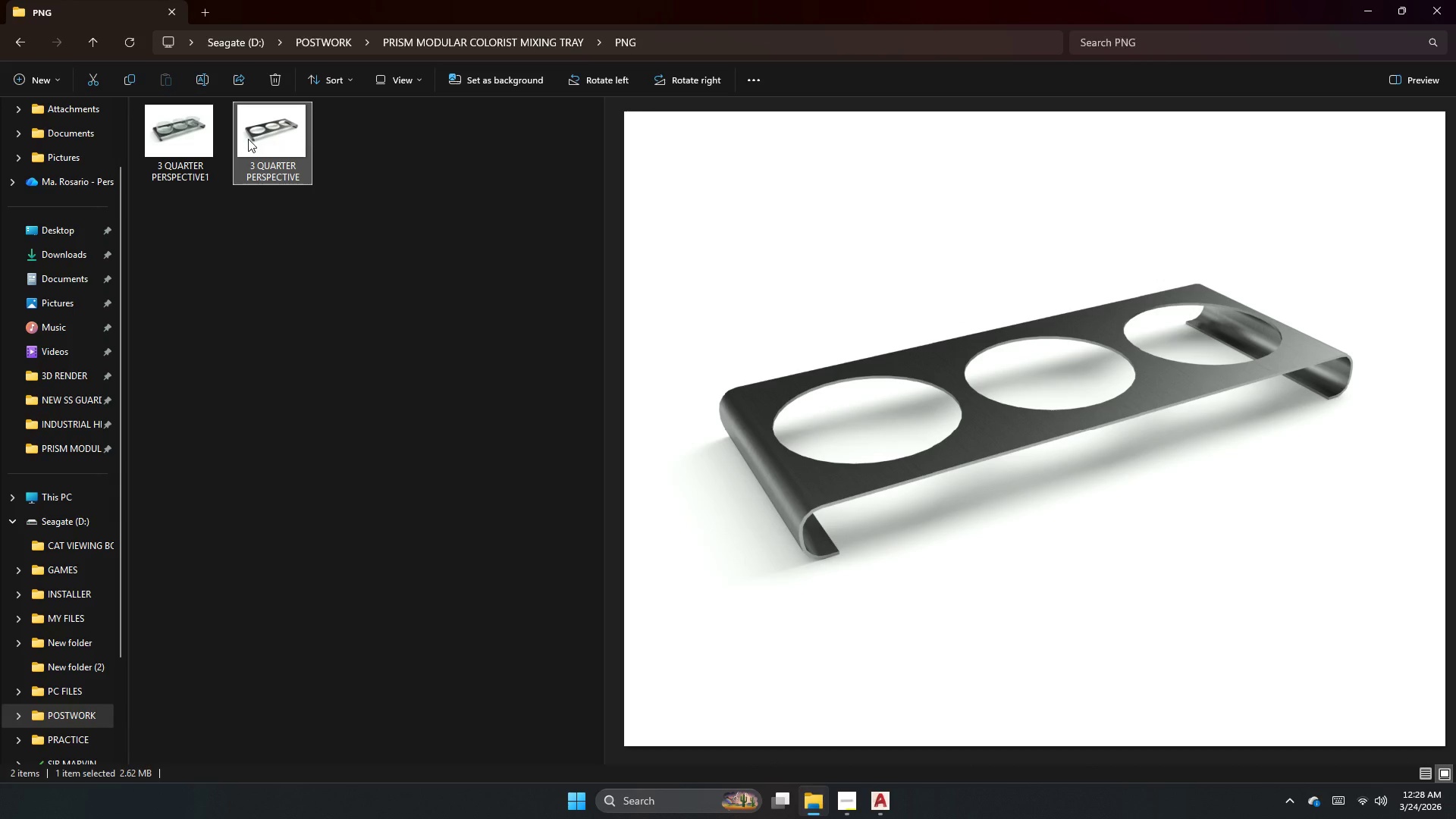 
left_click([248, 139])
 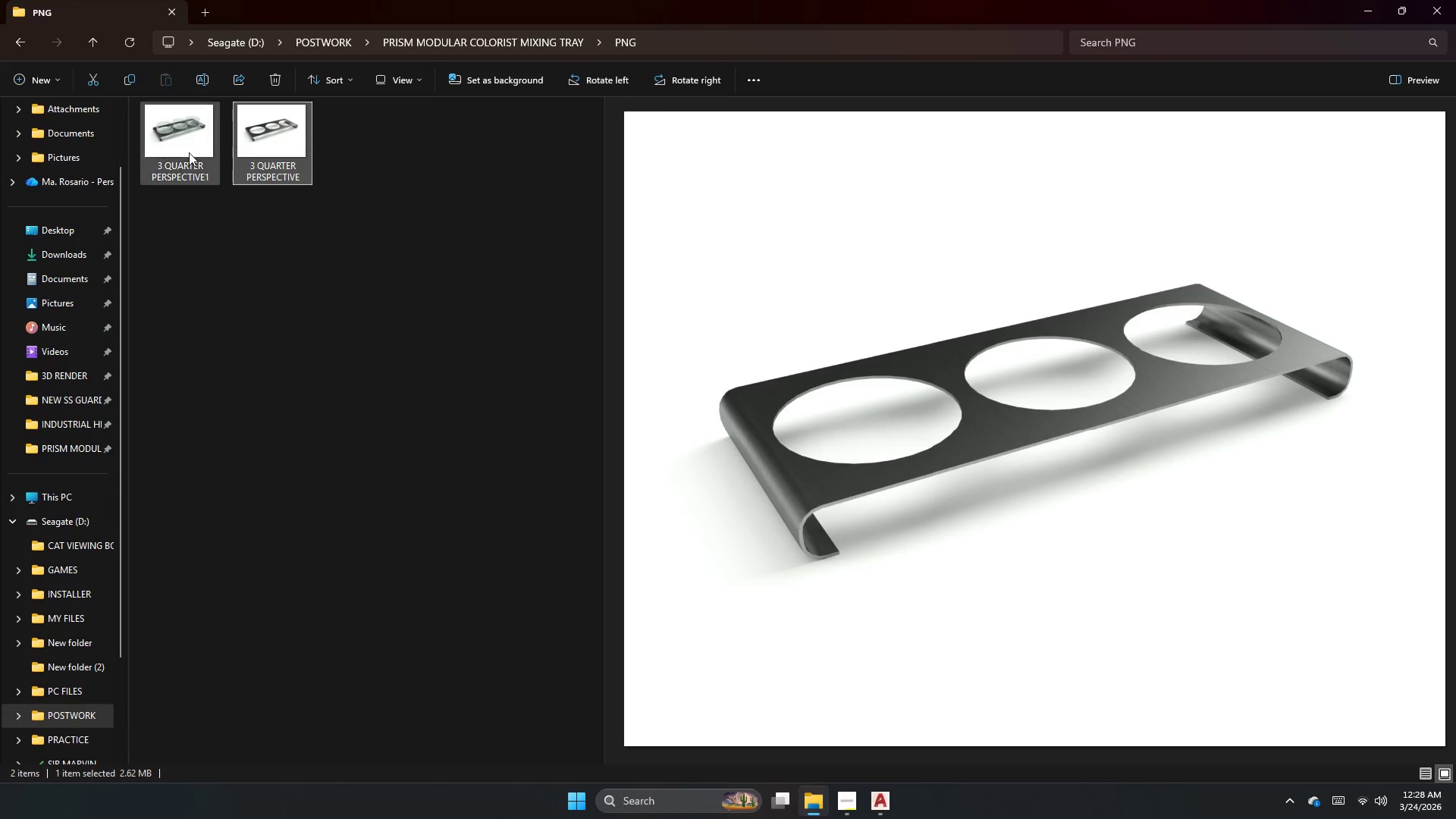 
left_click([180, 157])
 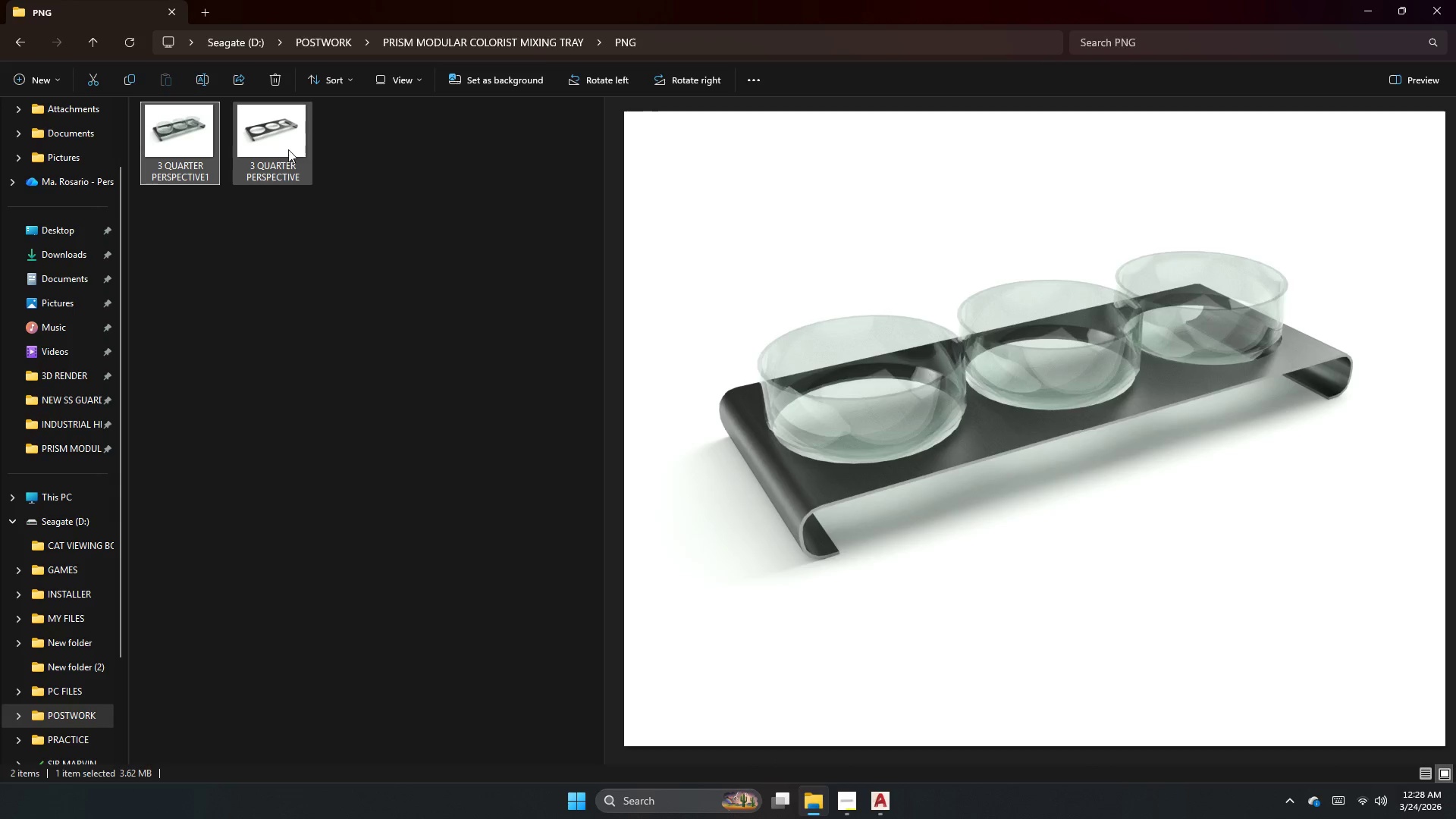 
left_click([288, 149])
 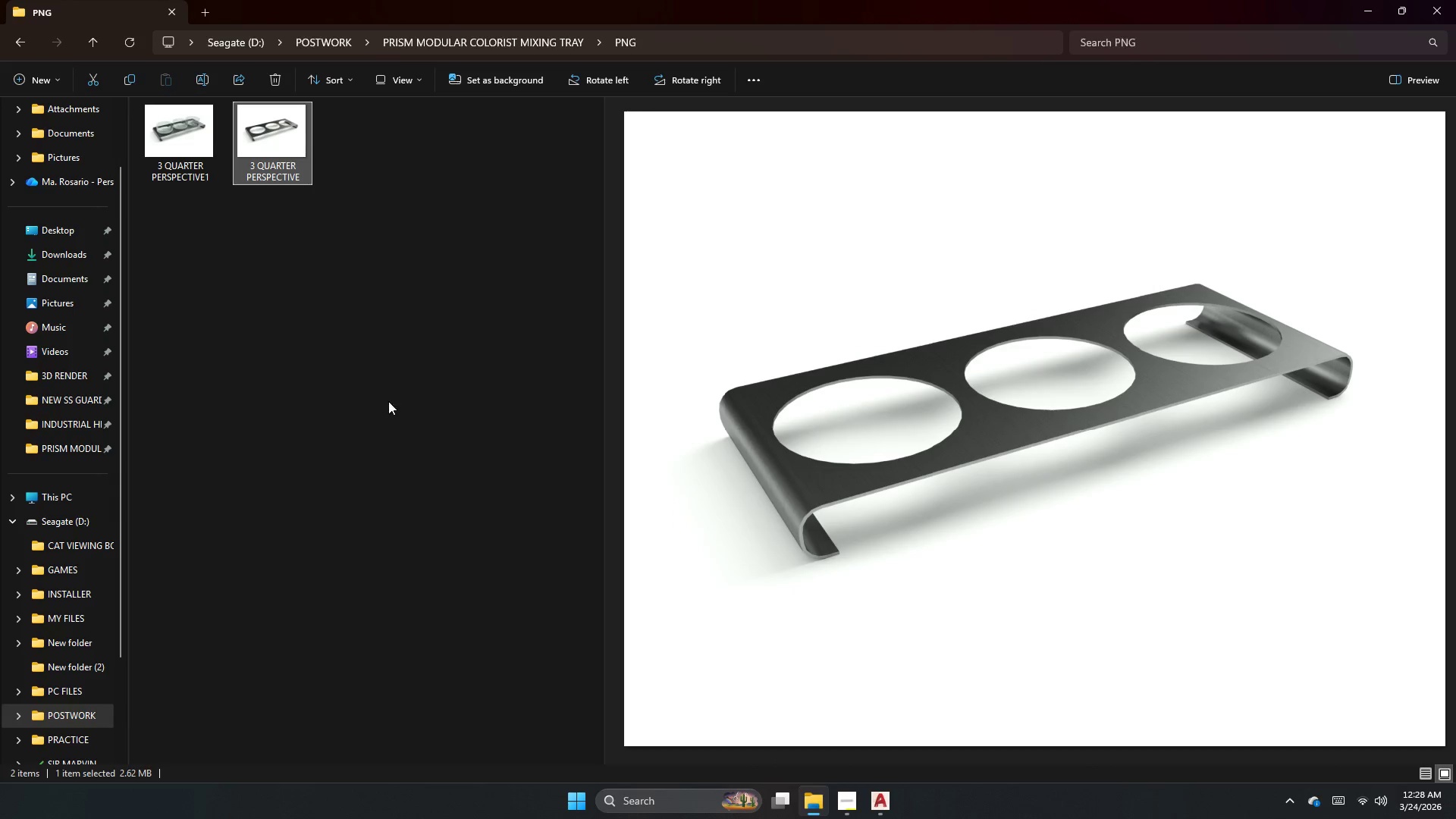 
left_click([392, 453])
 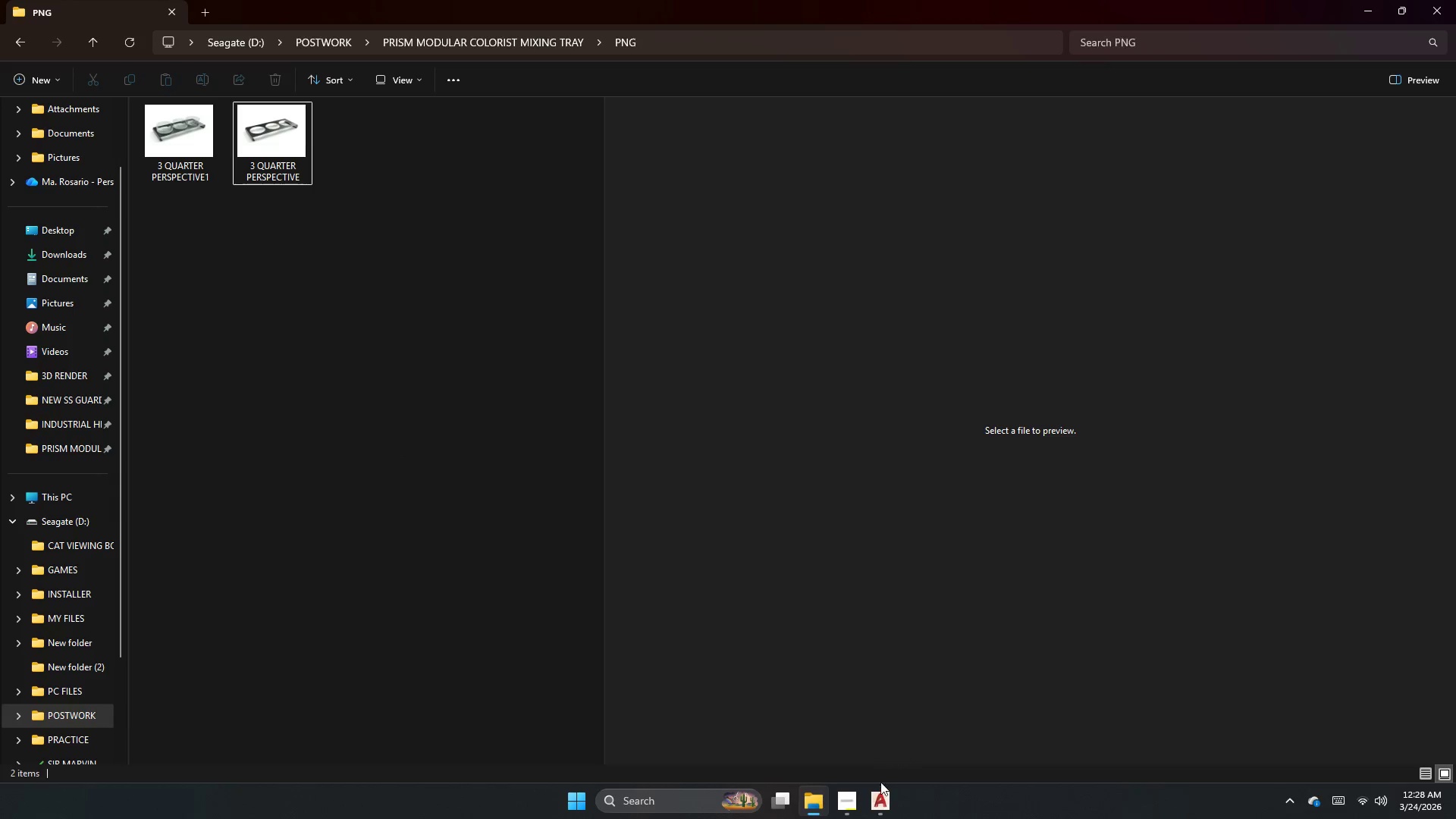 
left_click([874, 807])
 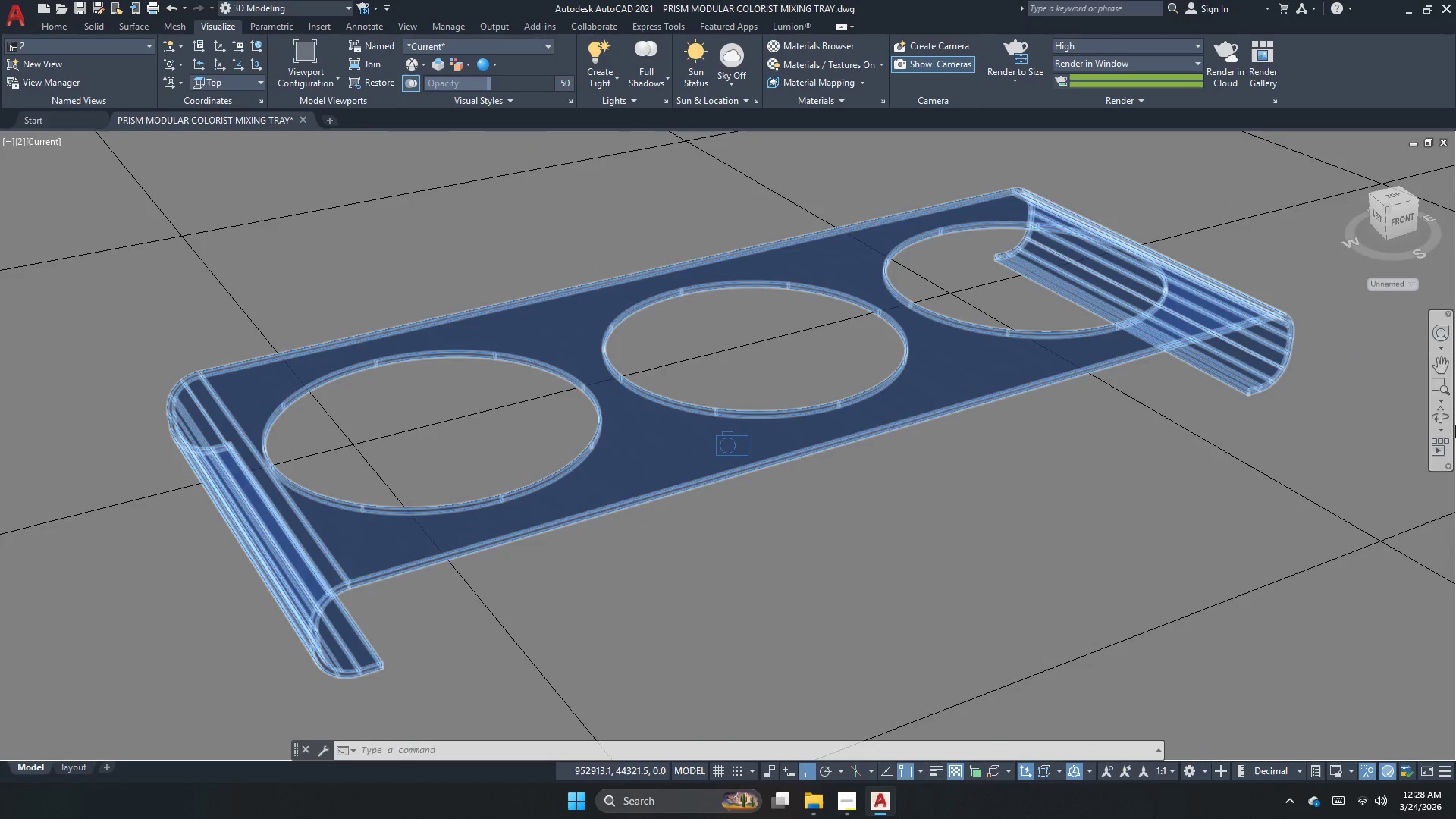 
left_click([1439, 419])
 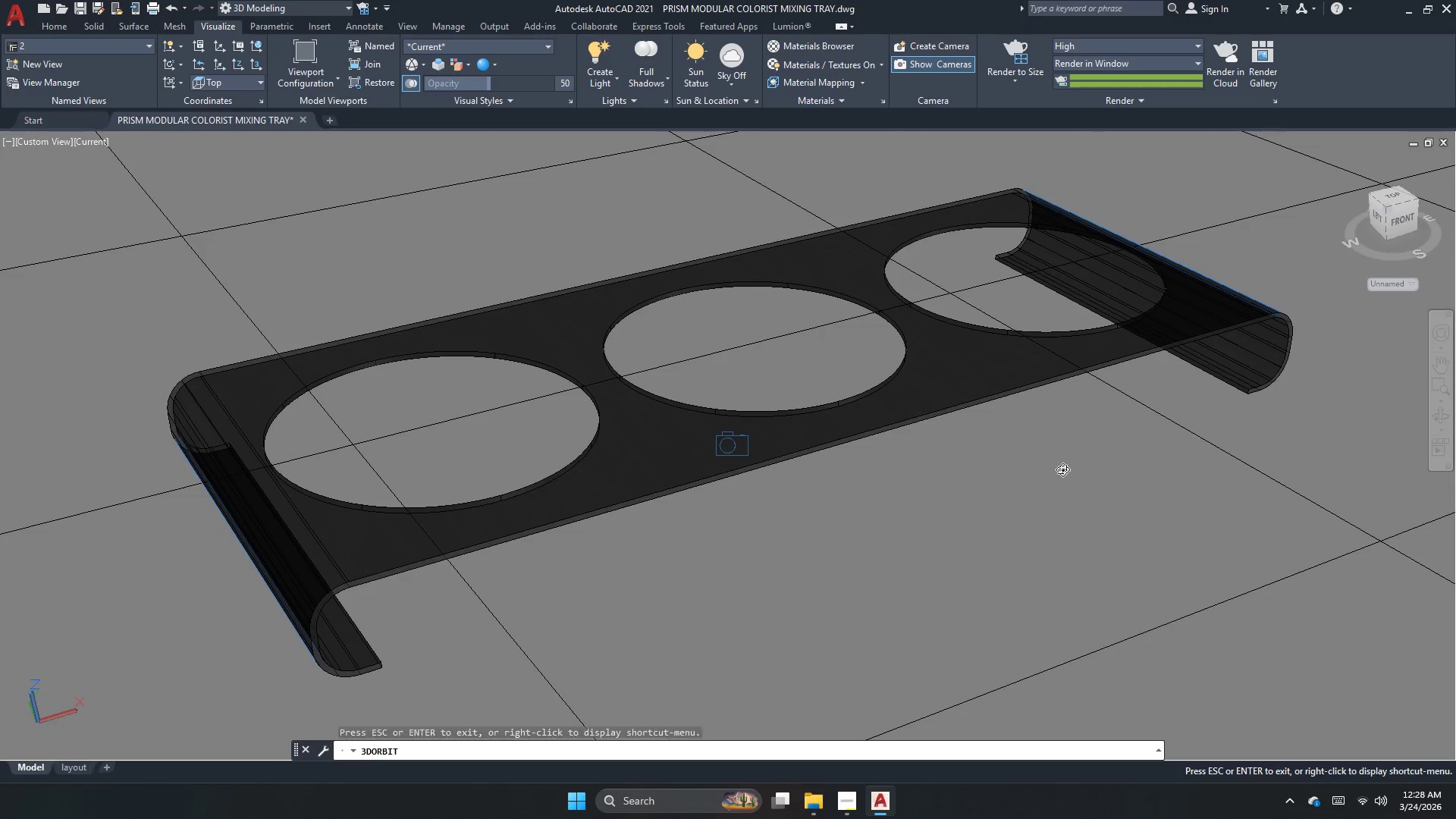 
left_click_drag(start_coordinate=[1057, 474], to_coordinate=[940, 500])
 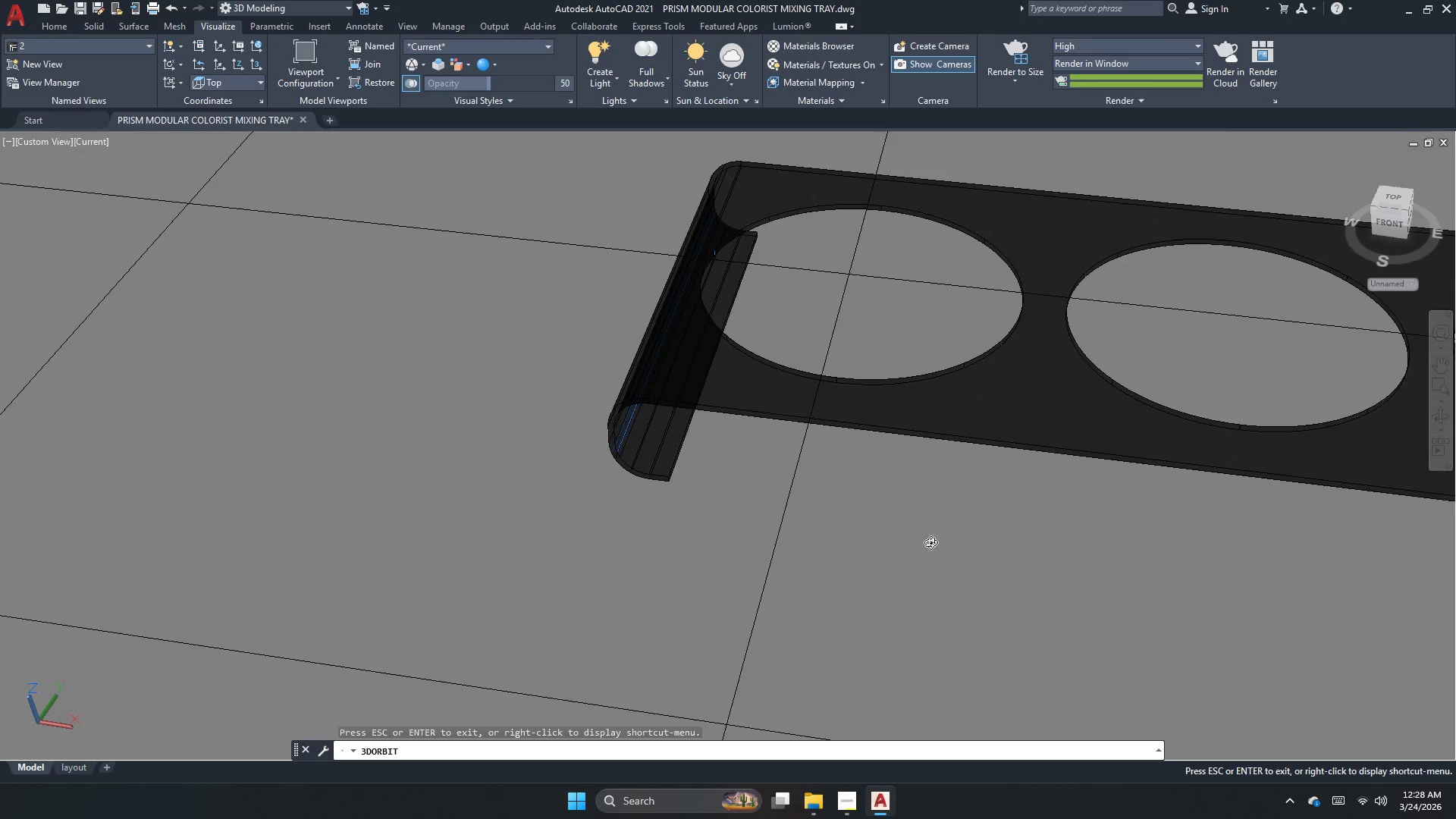 
scroll: coordinate [930, 554], scroll_direction: down, amount: 2.0
 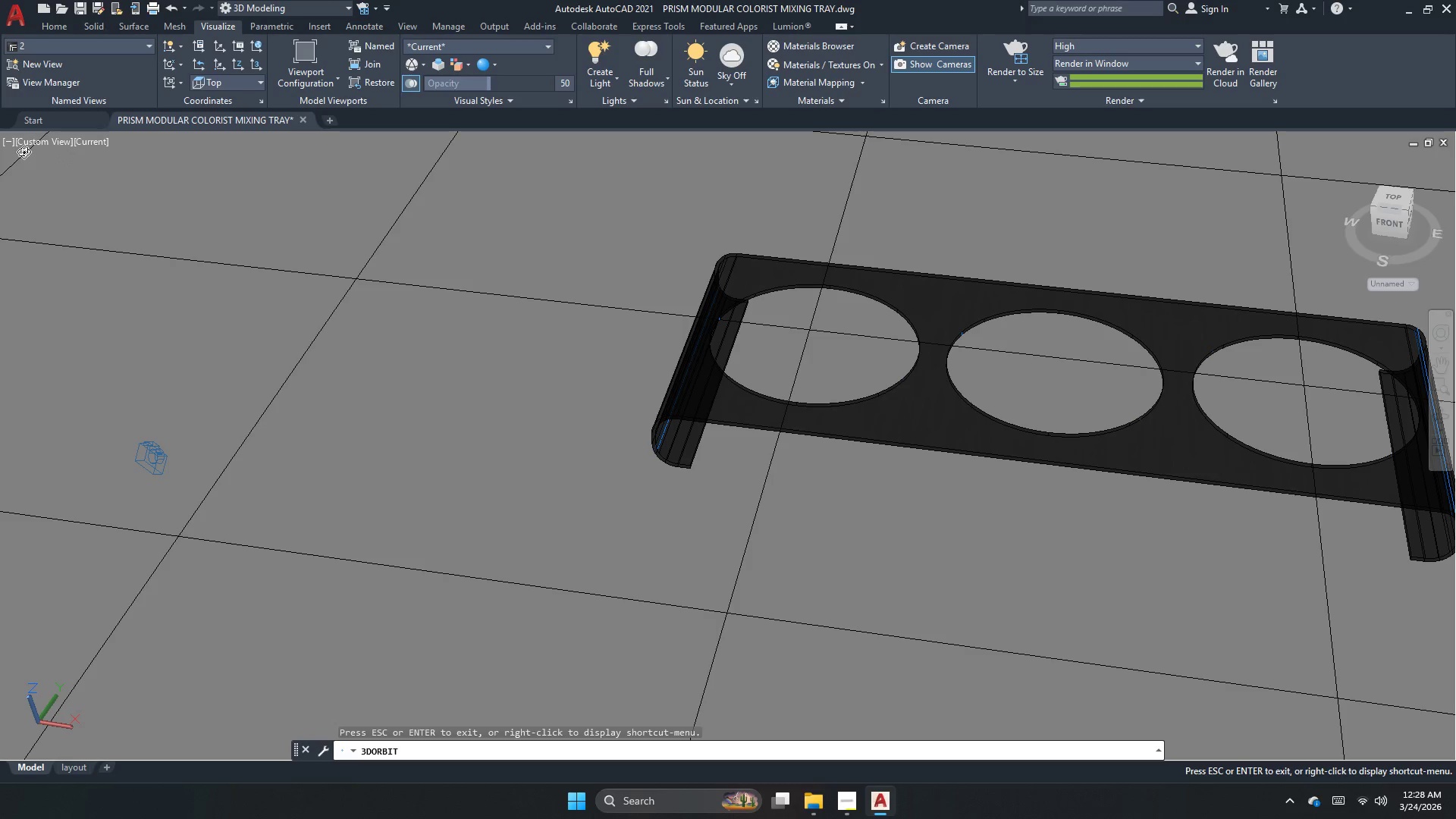 
key(Escape)
 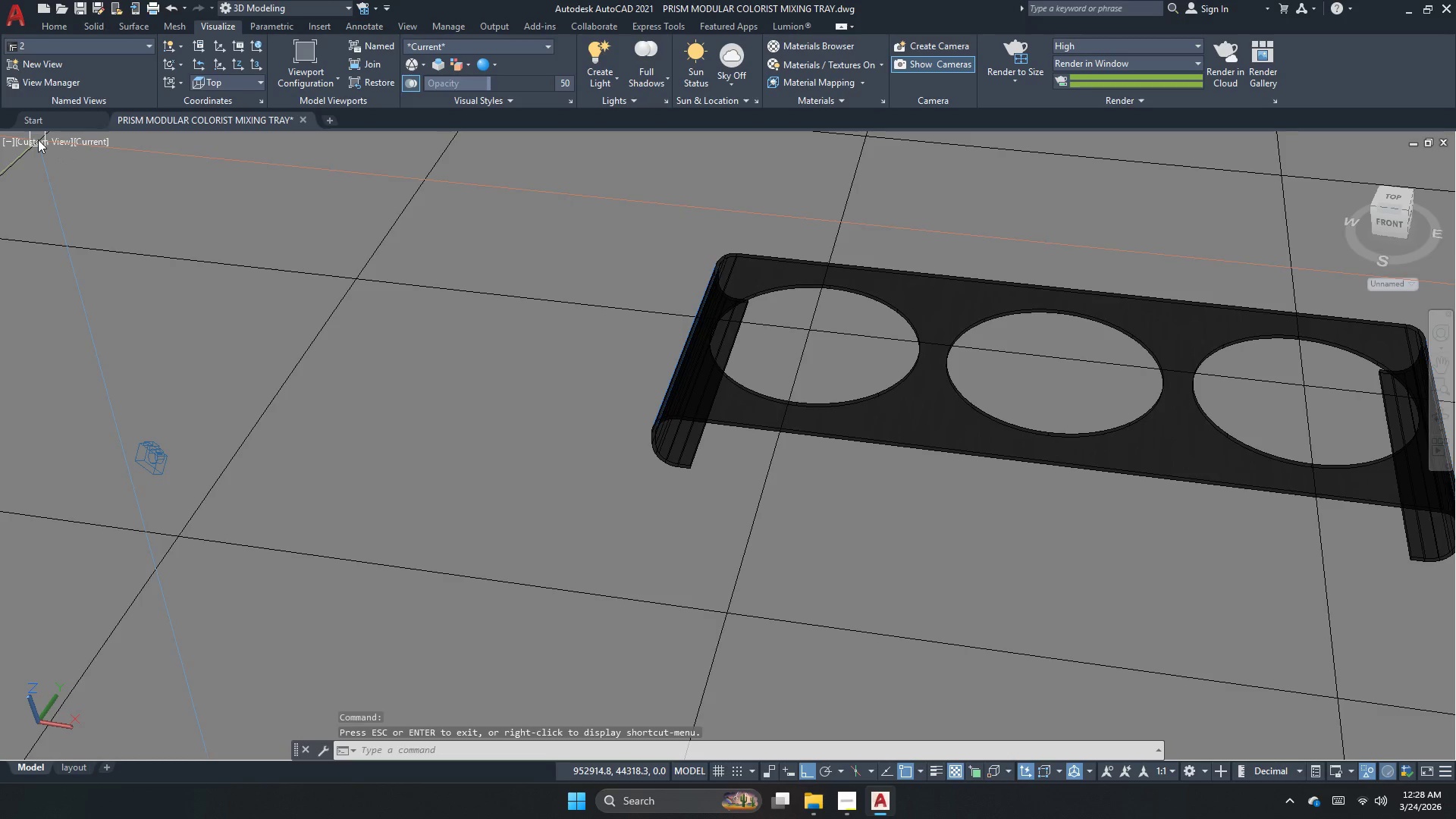 
left_click([38, 140])
 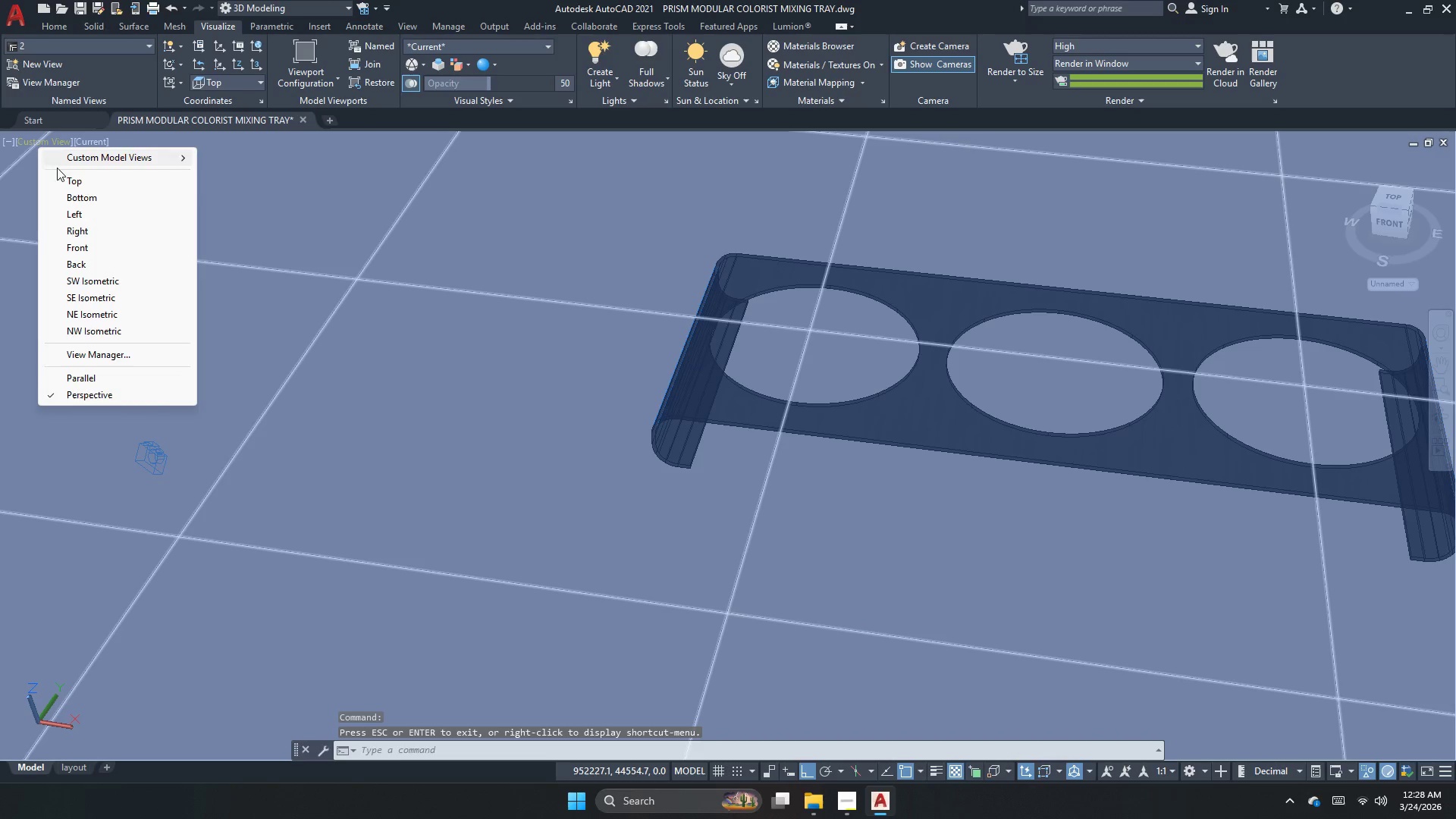 
left_click([60, 179])
 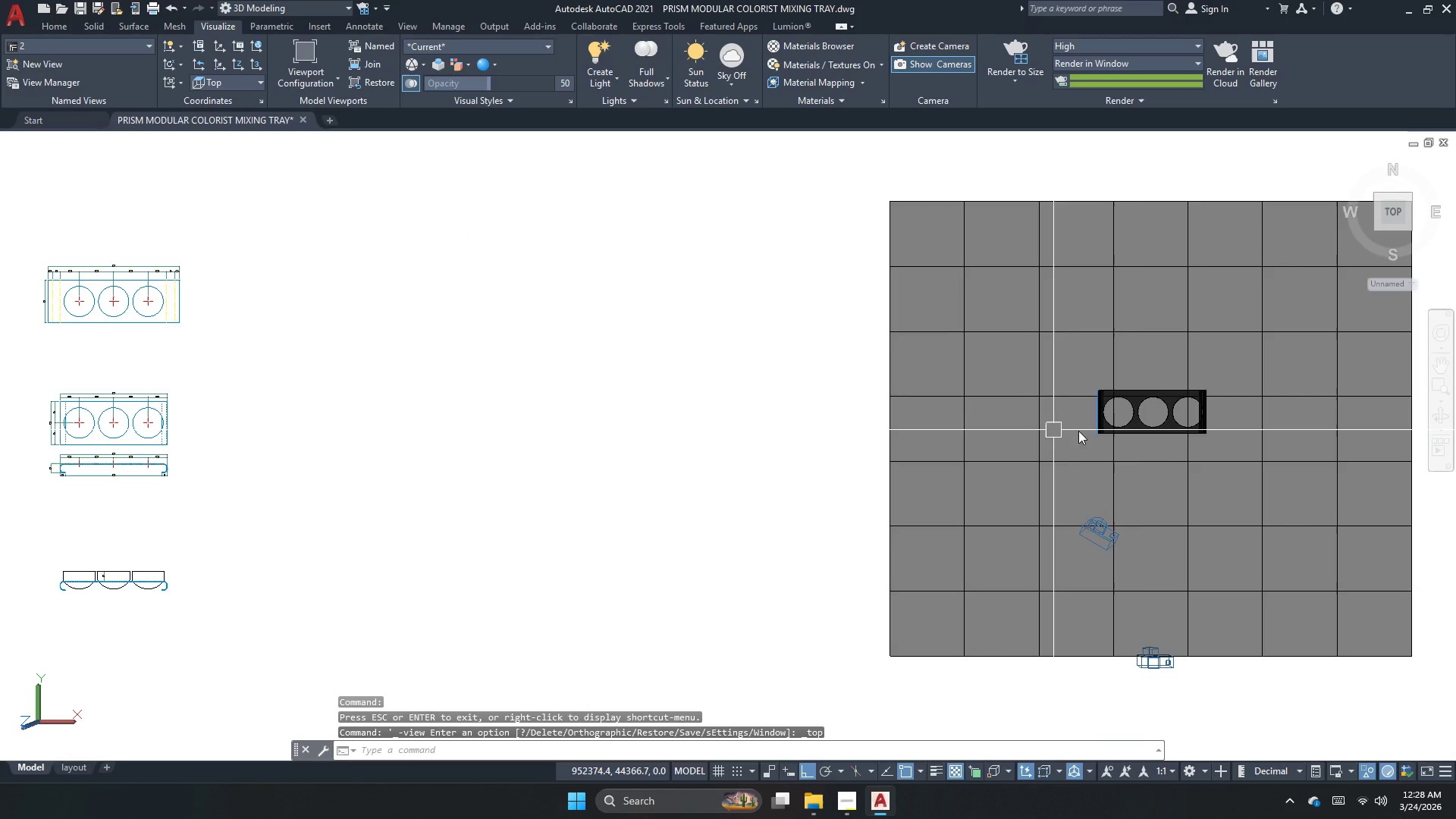 
scroll: coordinate [558, 494], scroll_direction: up, amount: 7.0
 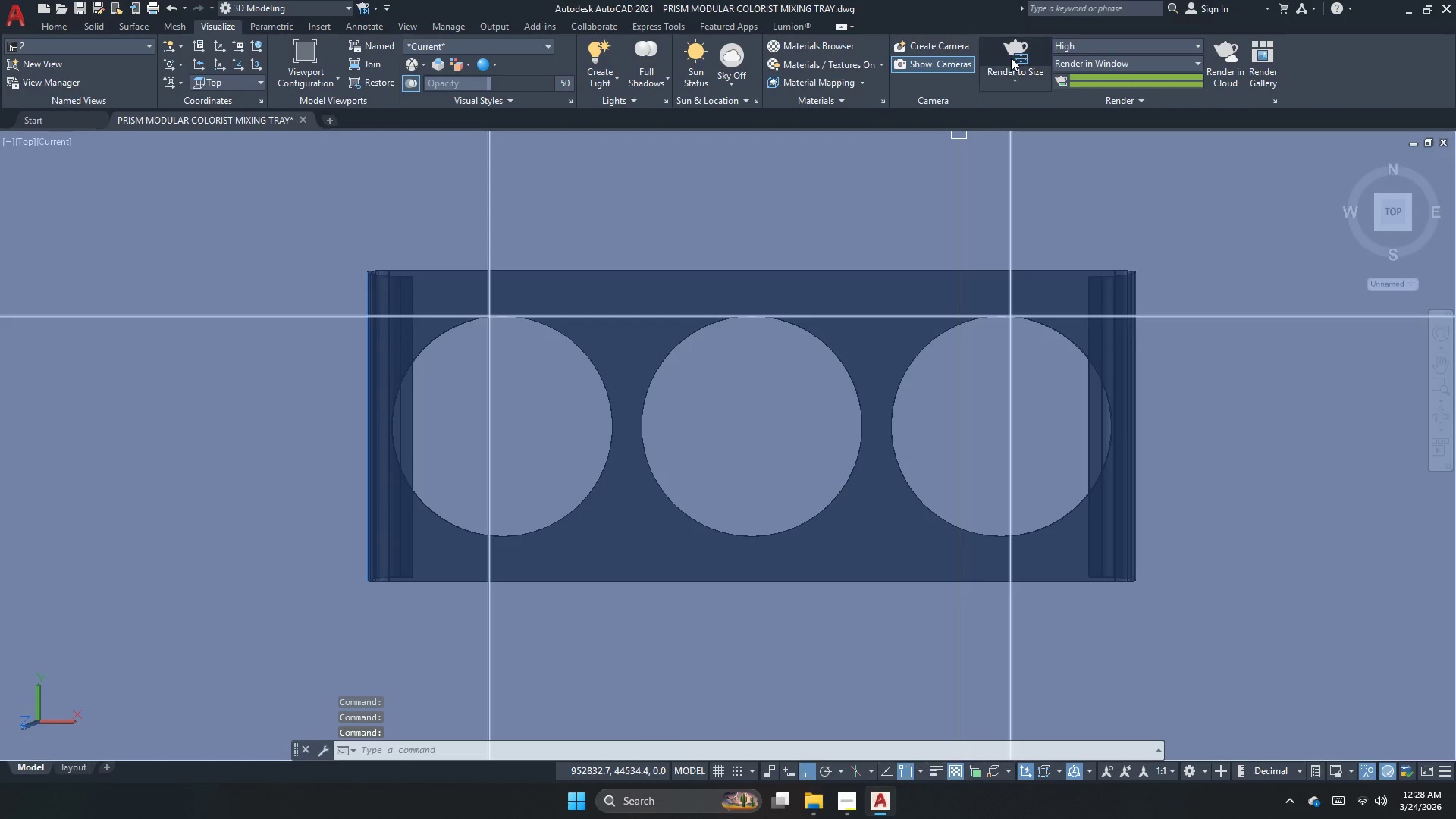 
wait(6.01)
 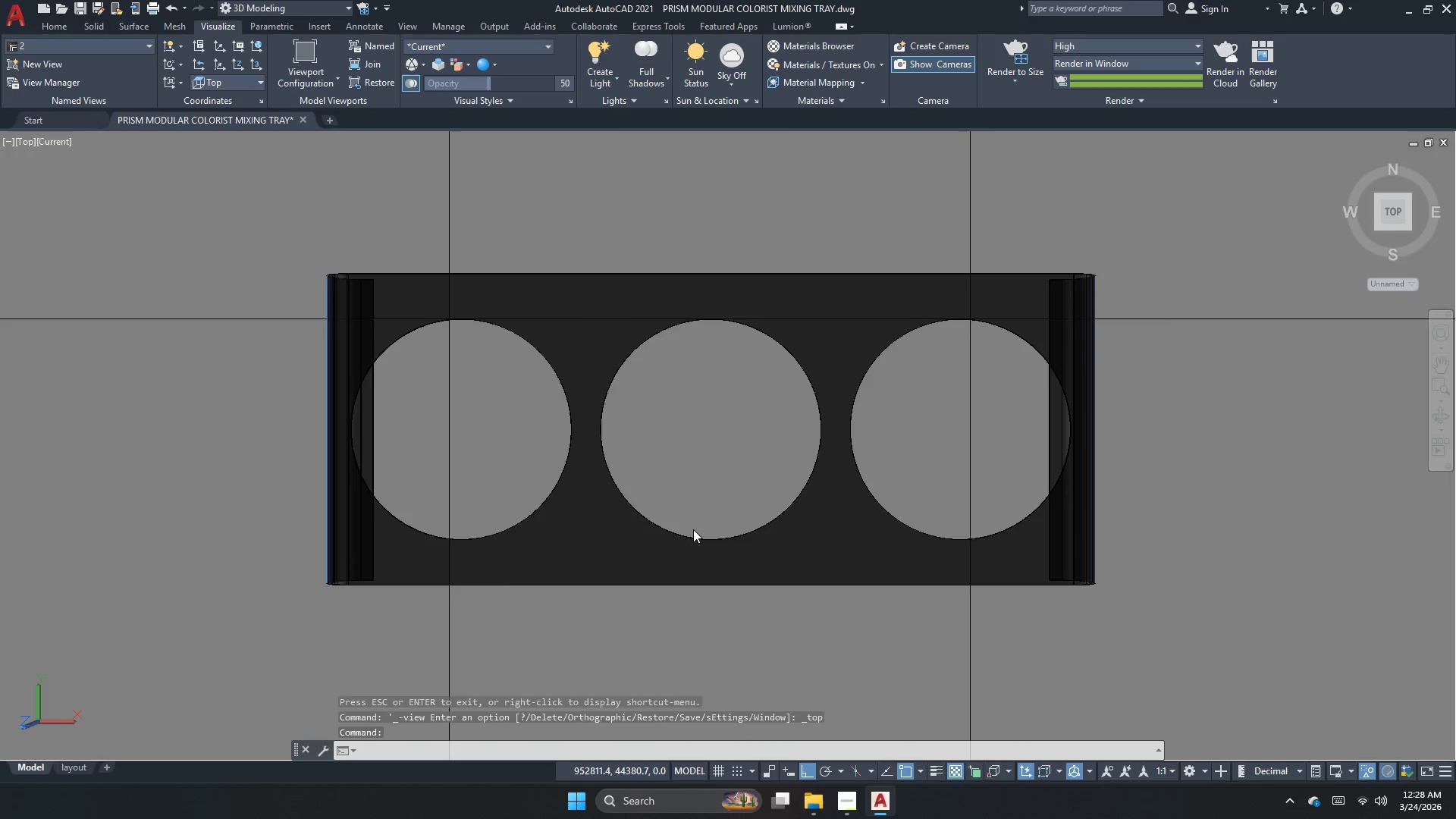 
left_click([1024, 56])
 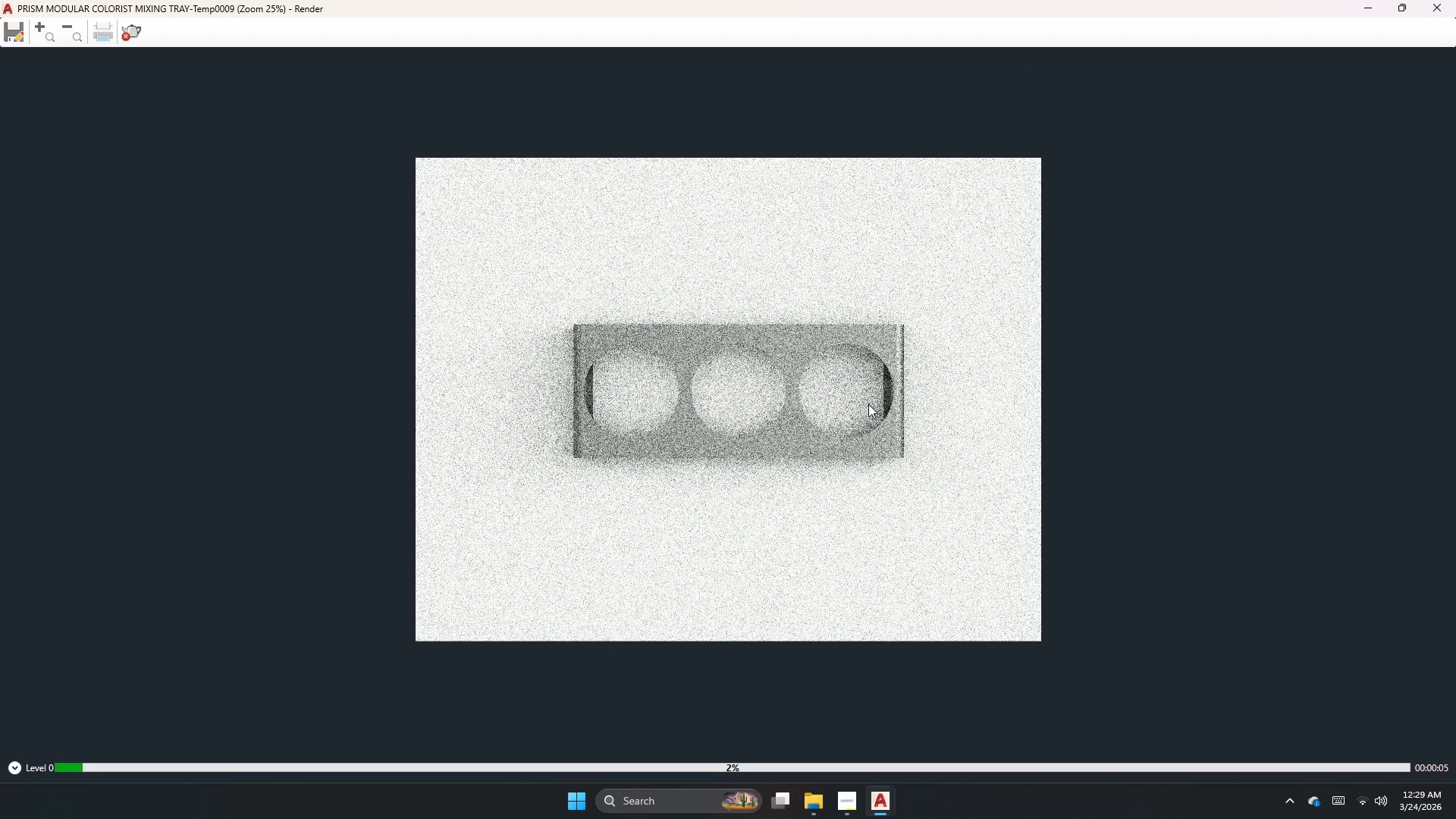 
wait(7.94)
 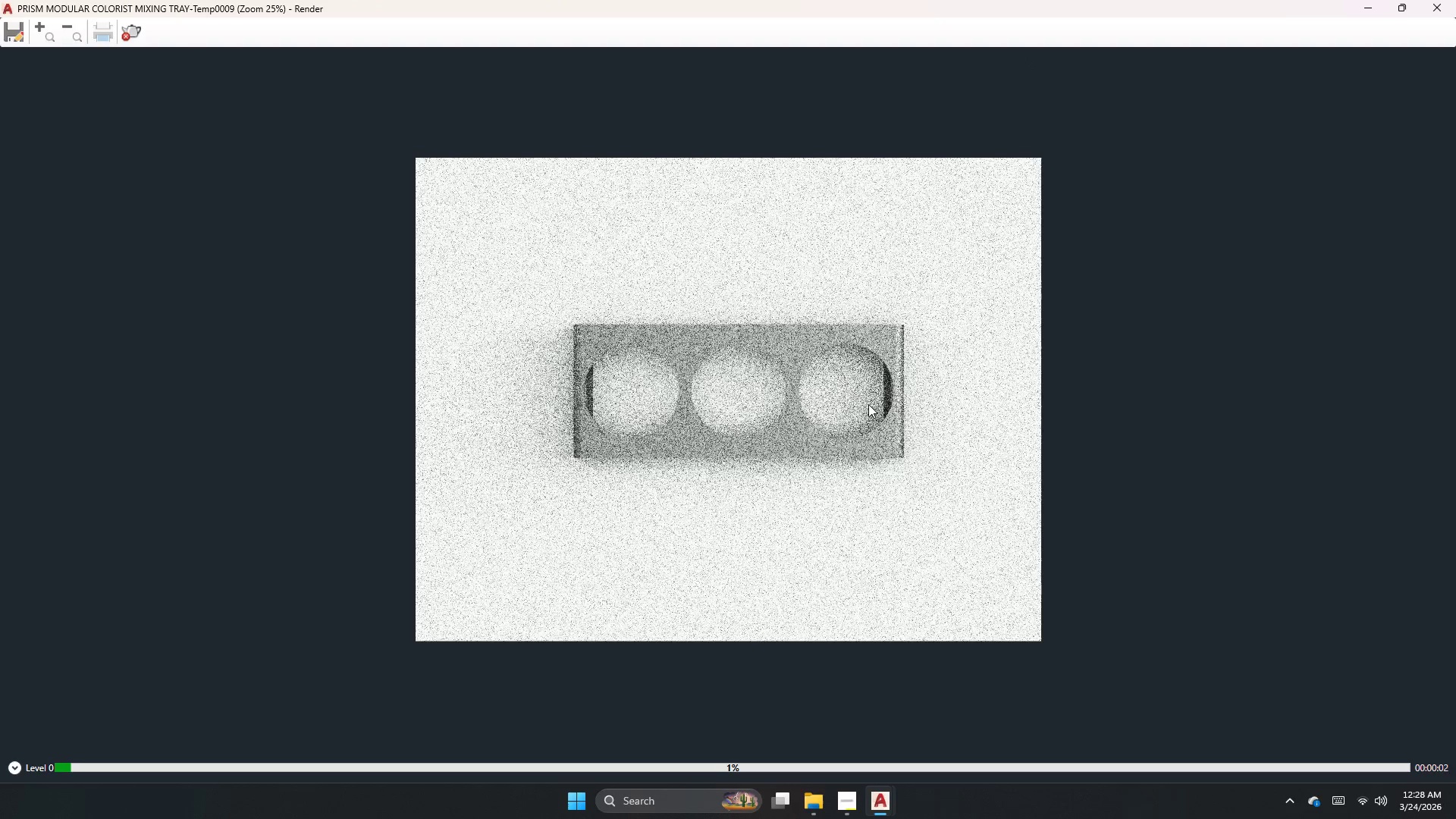 
scroll: coordinate [868, 404], scroll_direction: up, amount: 1.0
 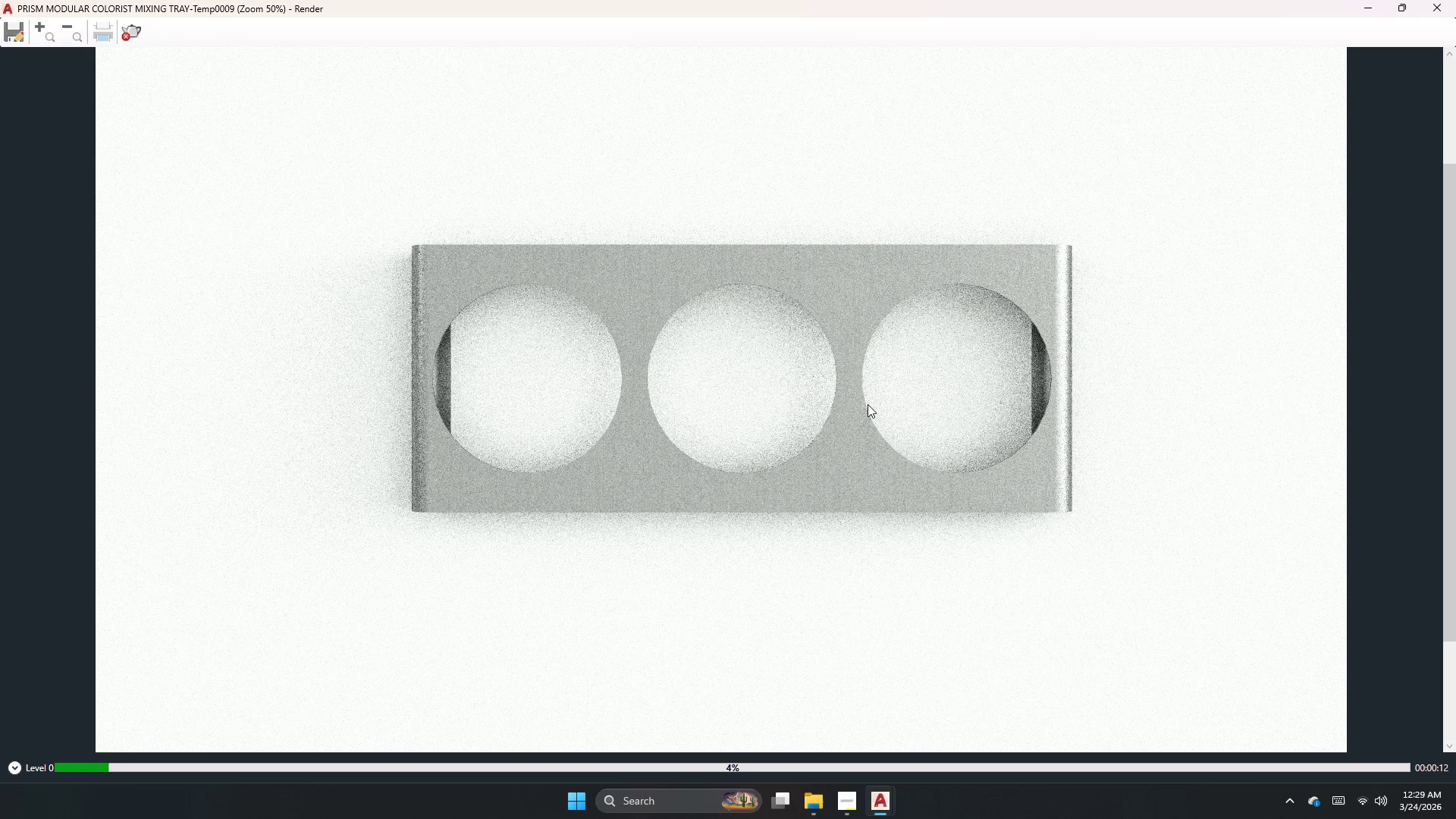 
wait(9.5)
 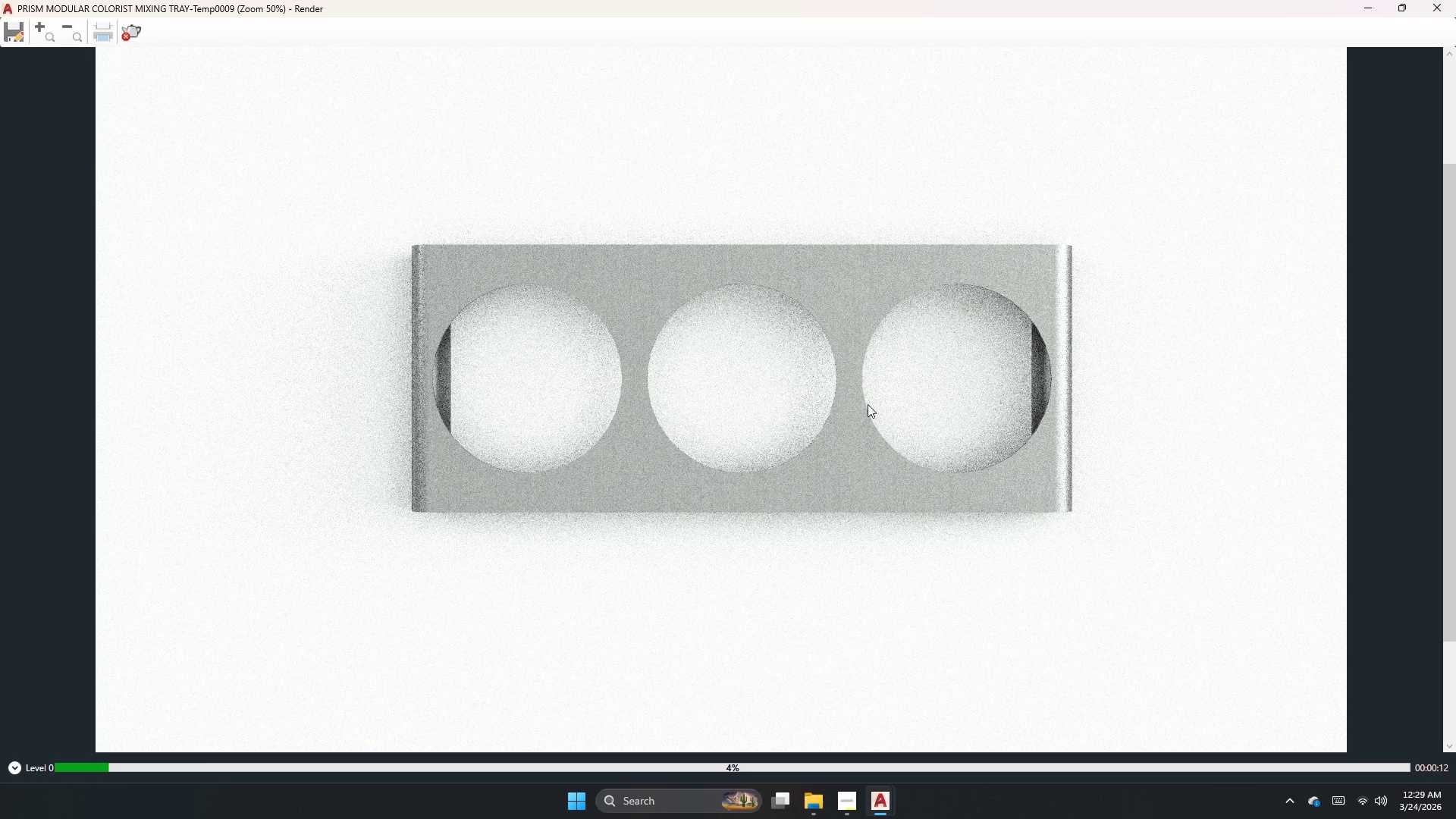 
scroll: coordinate [827, 413], scroll_direction: down, amount: 1.0
 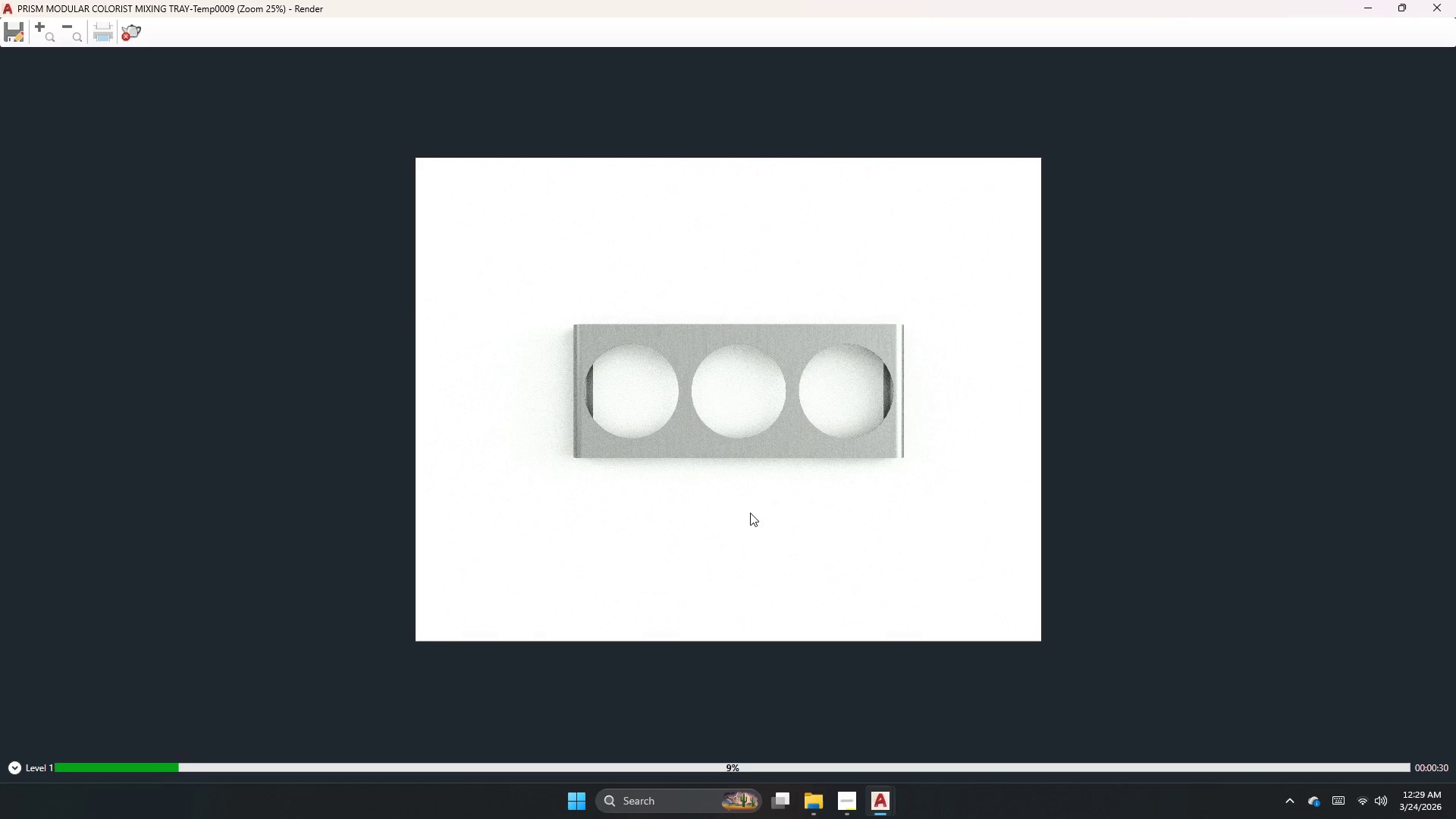 
wait(17.11)
 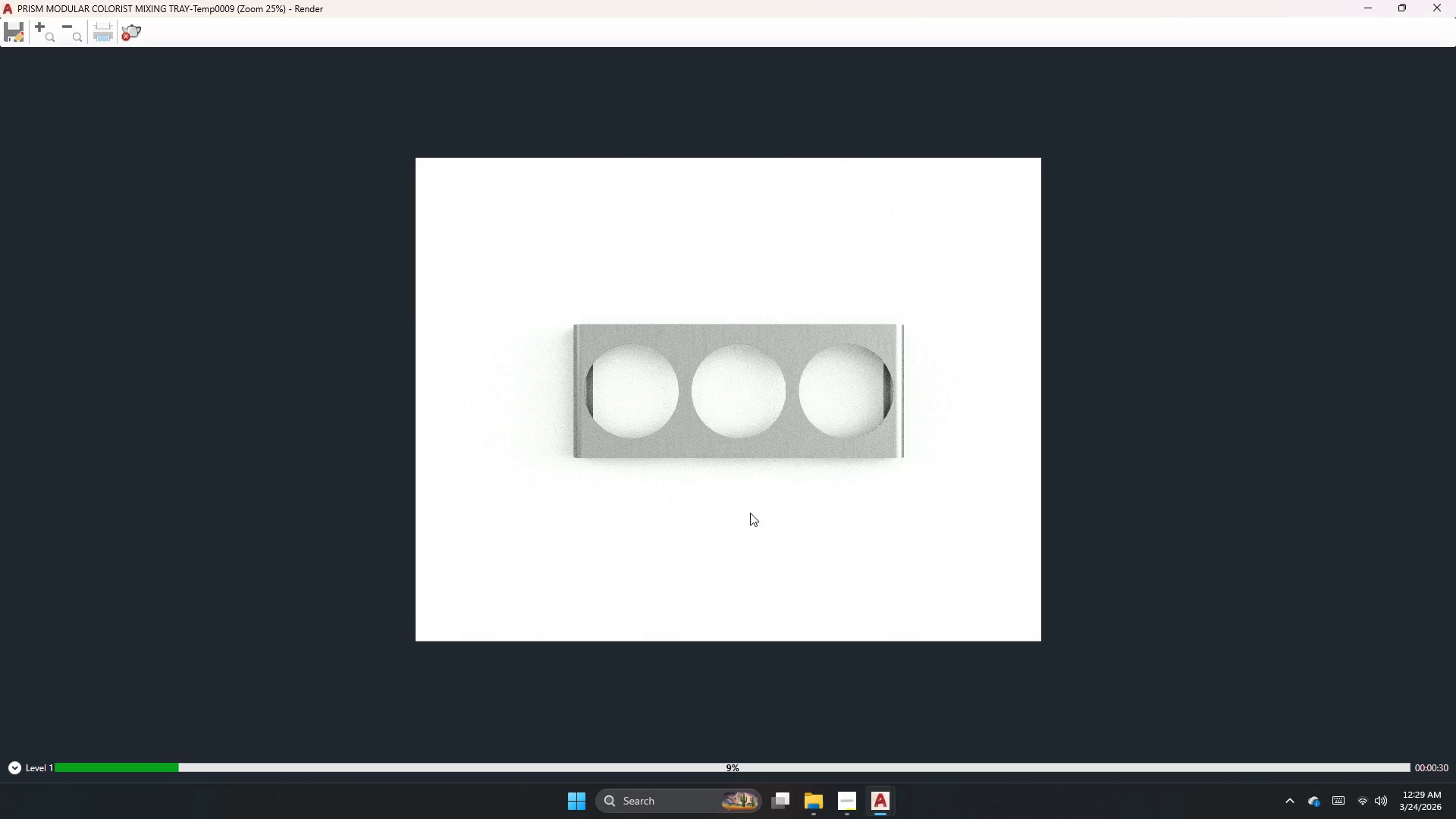 
scroll: coordinate [734, 504], scroll_direction: up, amount: 3.0
 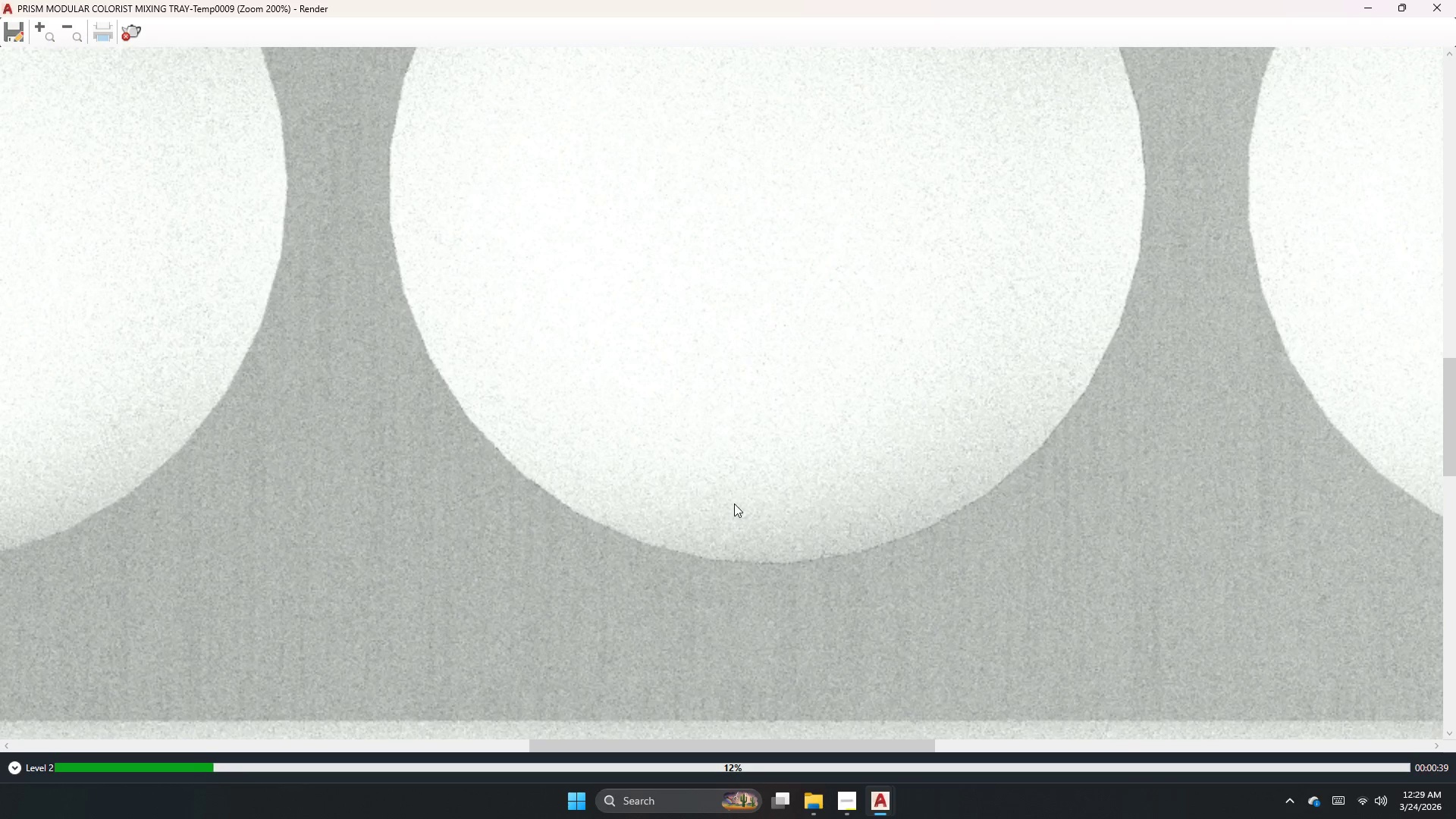 
scroll: coordinate [696, 544], scroll_direction: down, amount: 1.0
 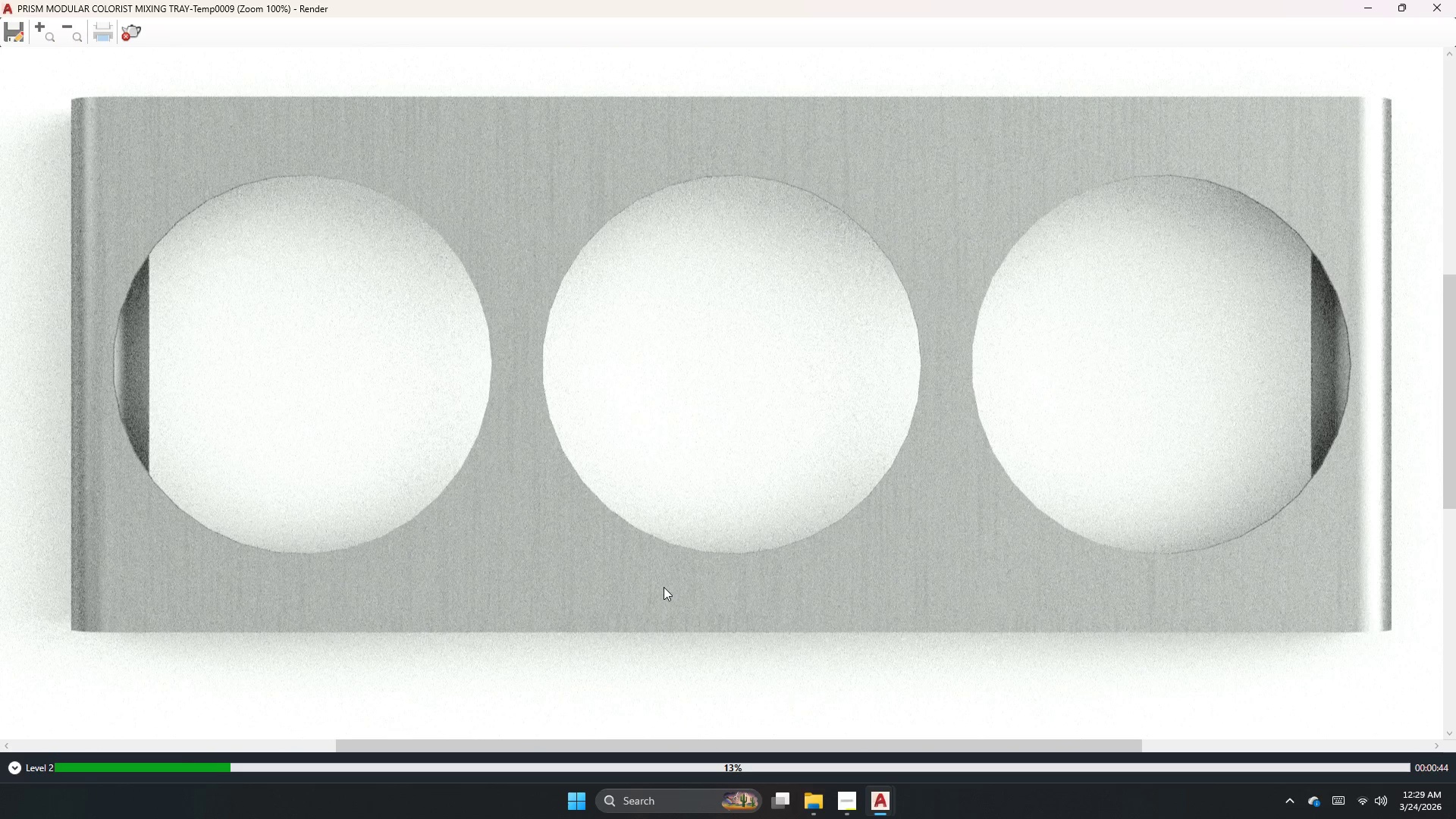 
wait(5.1)
 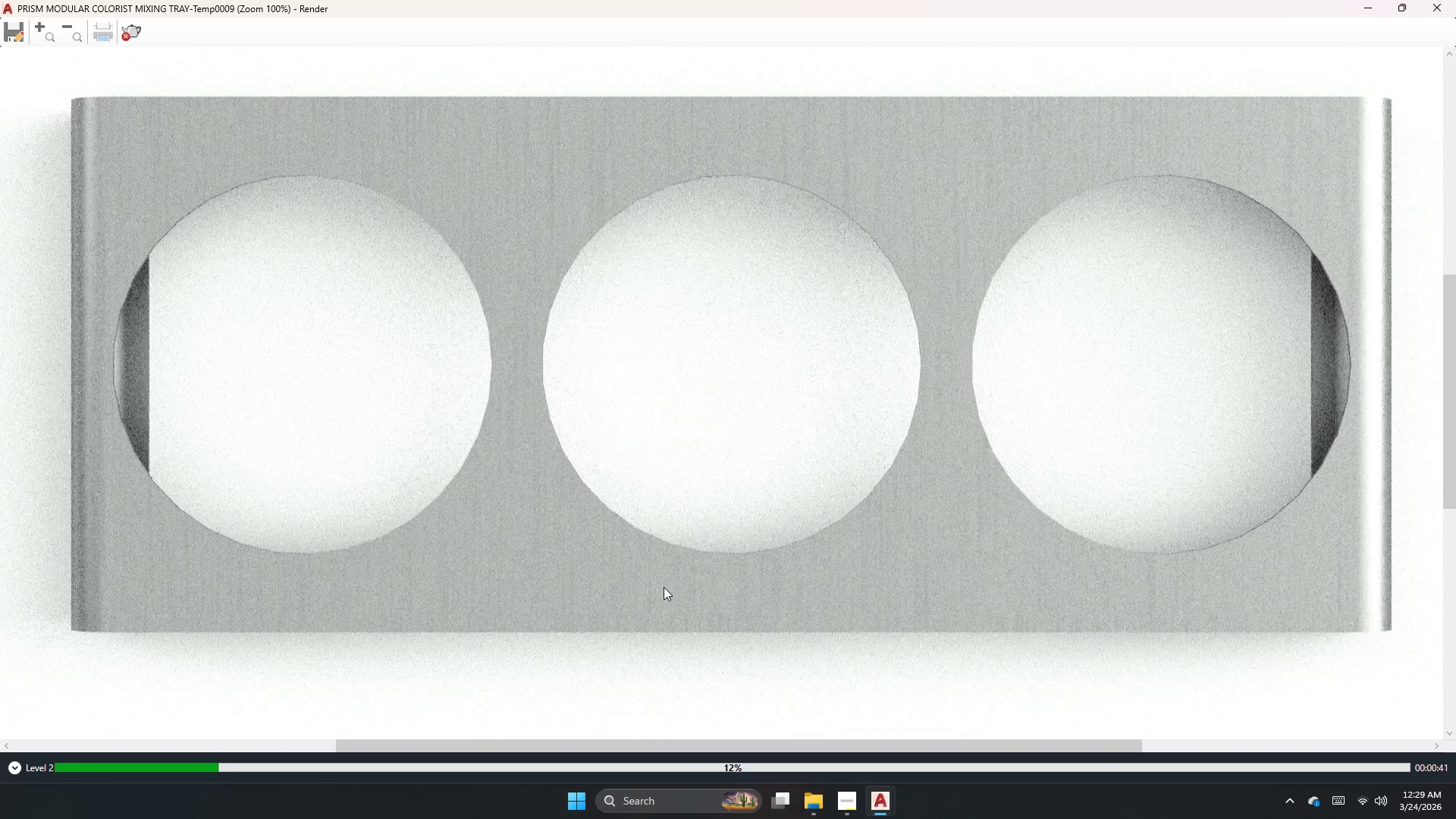 
scroll: coordinate [664, 587], scroll_direction: down, amount: 1.0
 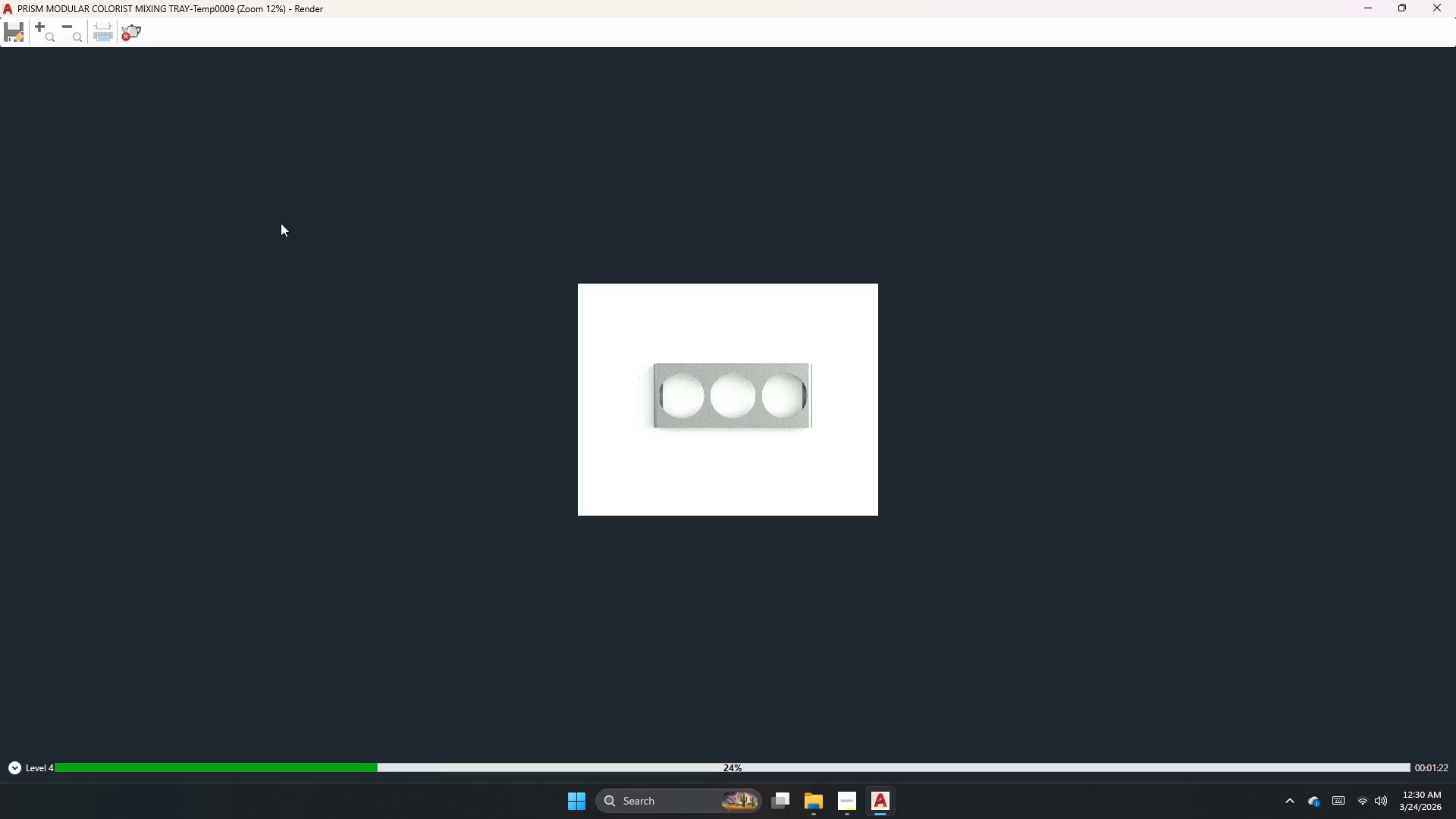 
wait(40.97)
 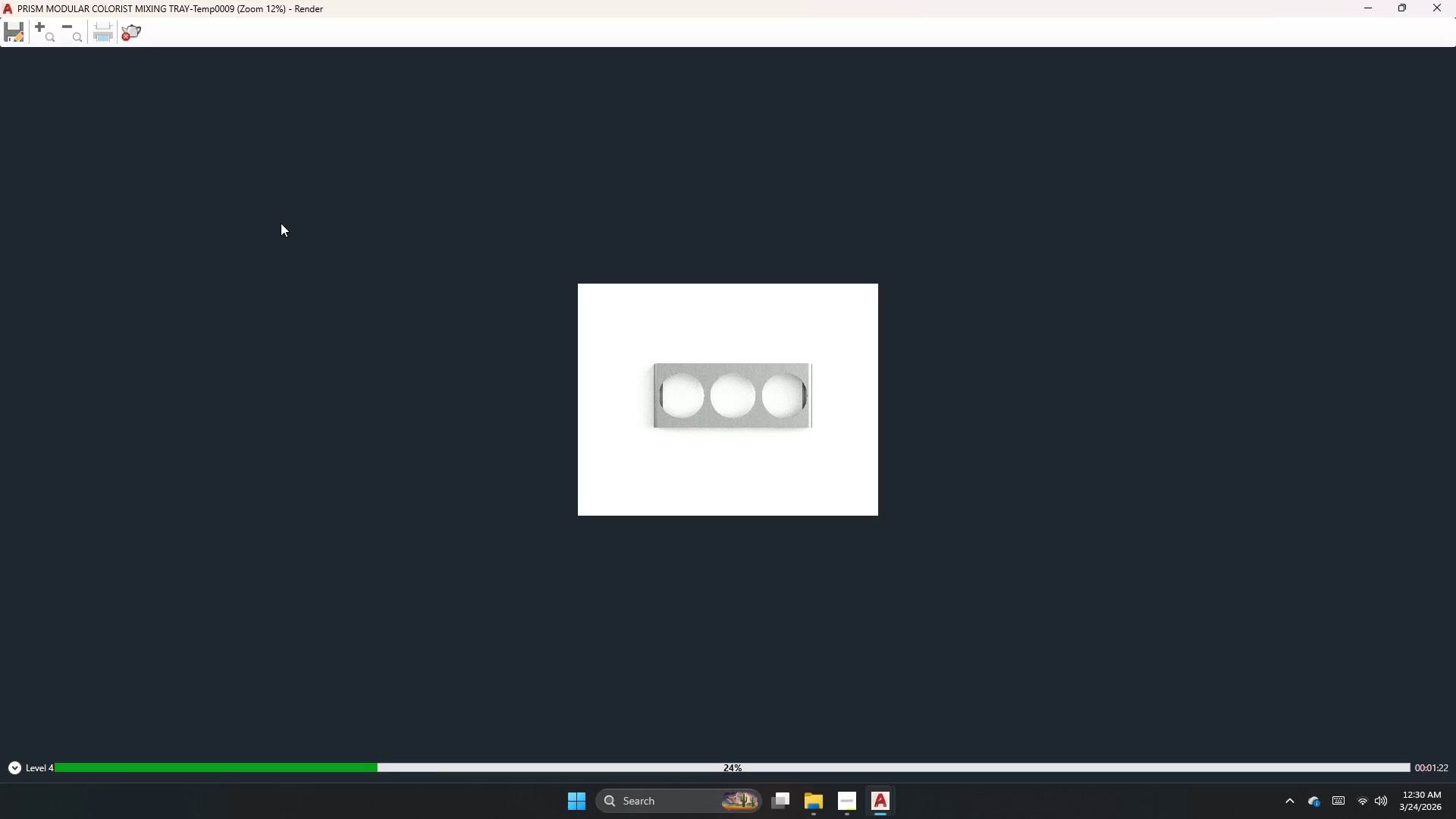 
scroll: coordinate [836, 422], scroll_direction: up, amount: 4.0
 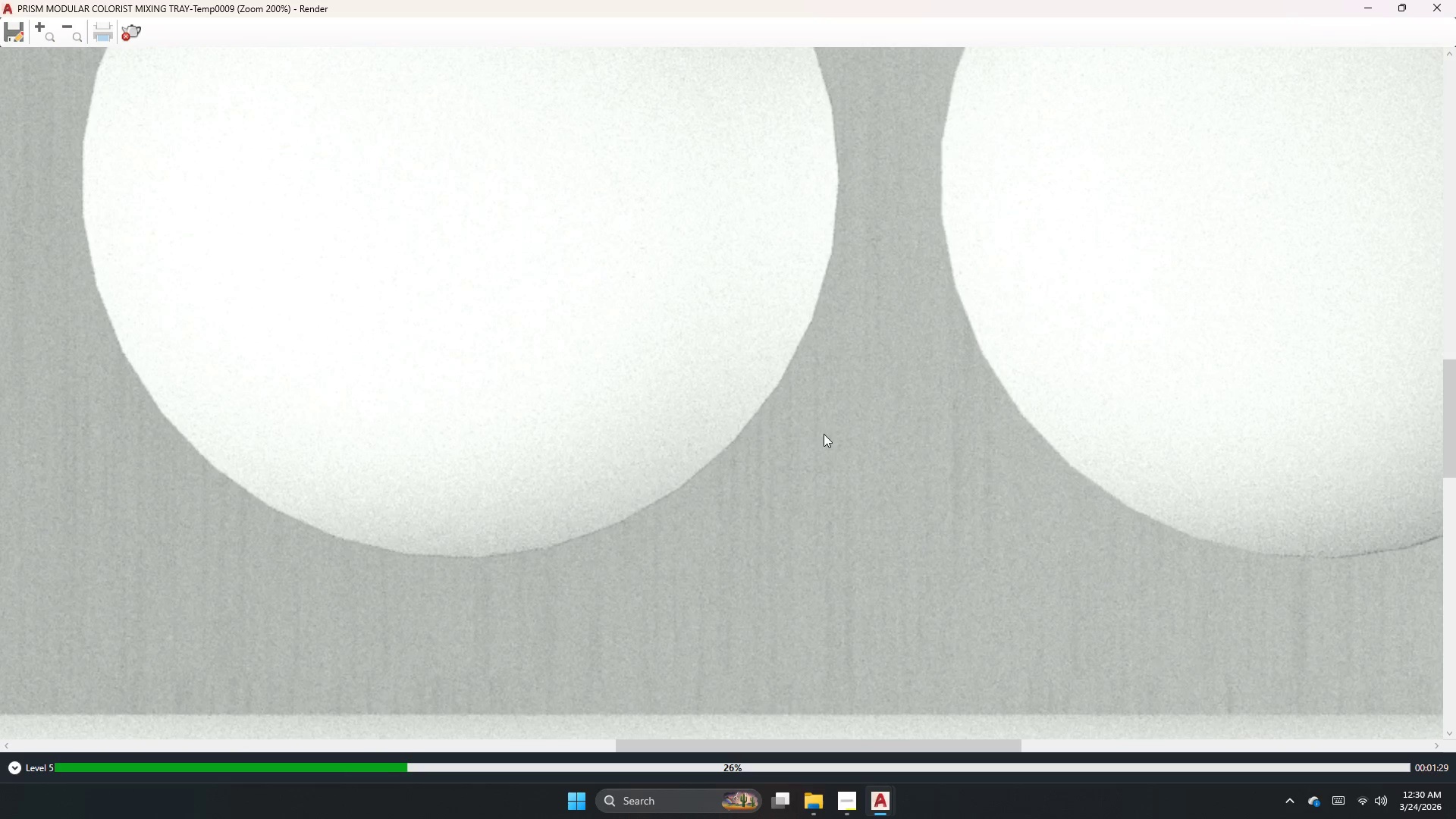 
scroll: coordinate [823, 438], scroll_direction: down, amount: 3.0
 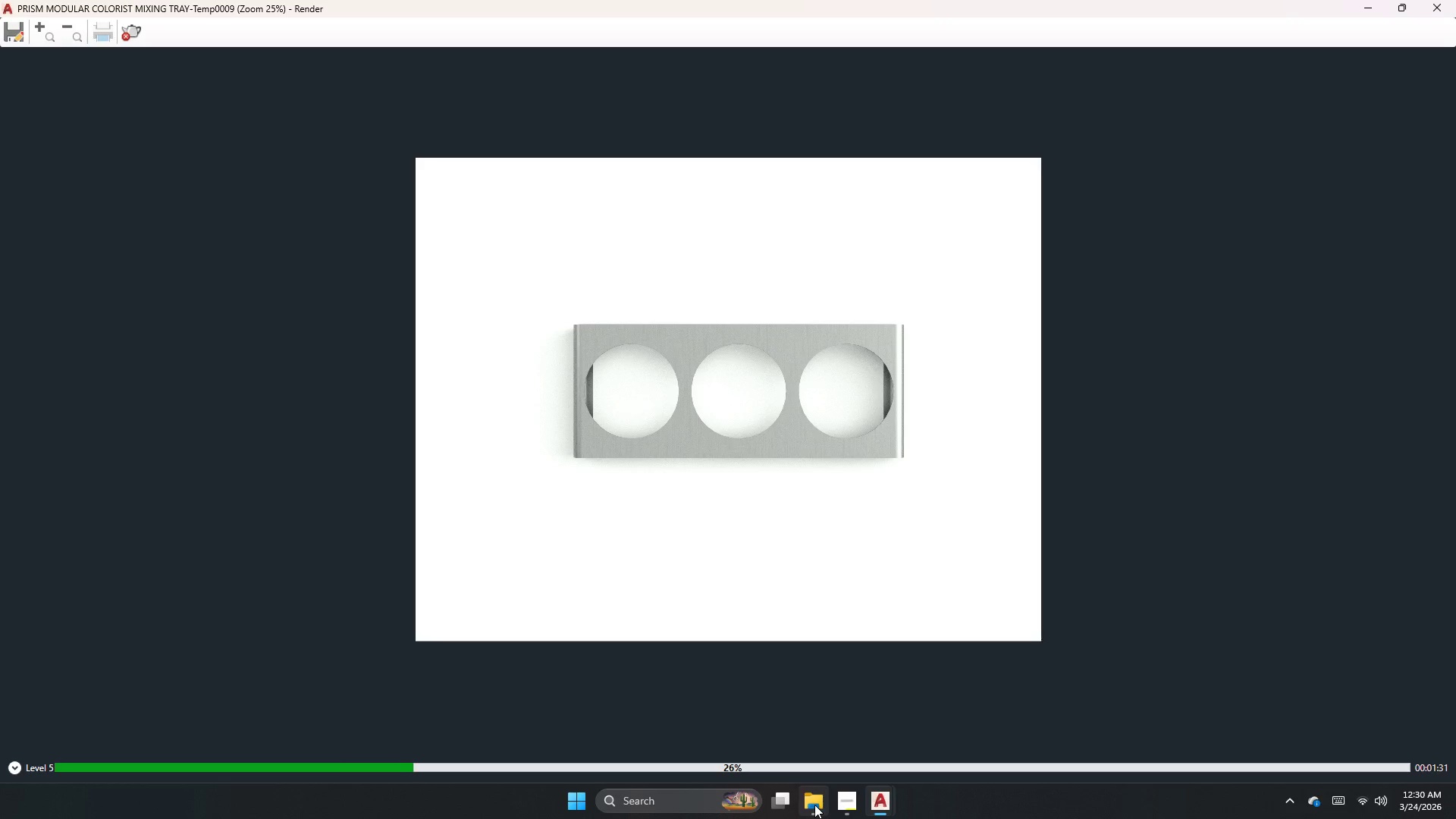 
left_click([847, 808])